 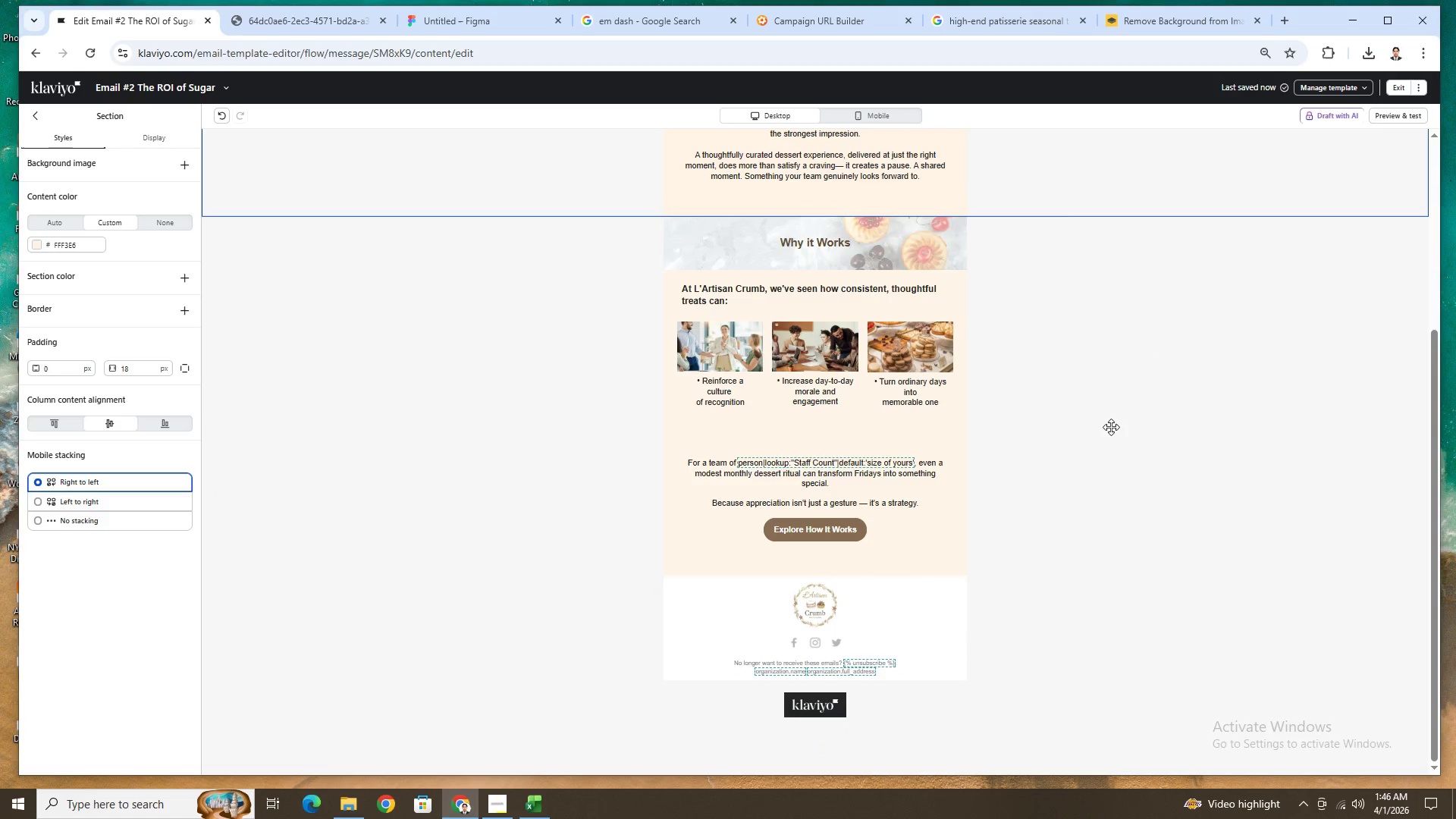 
scroll: coordinate [1111, 427], scroll_direction: up, amount: 5.0
 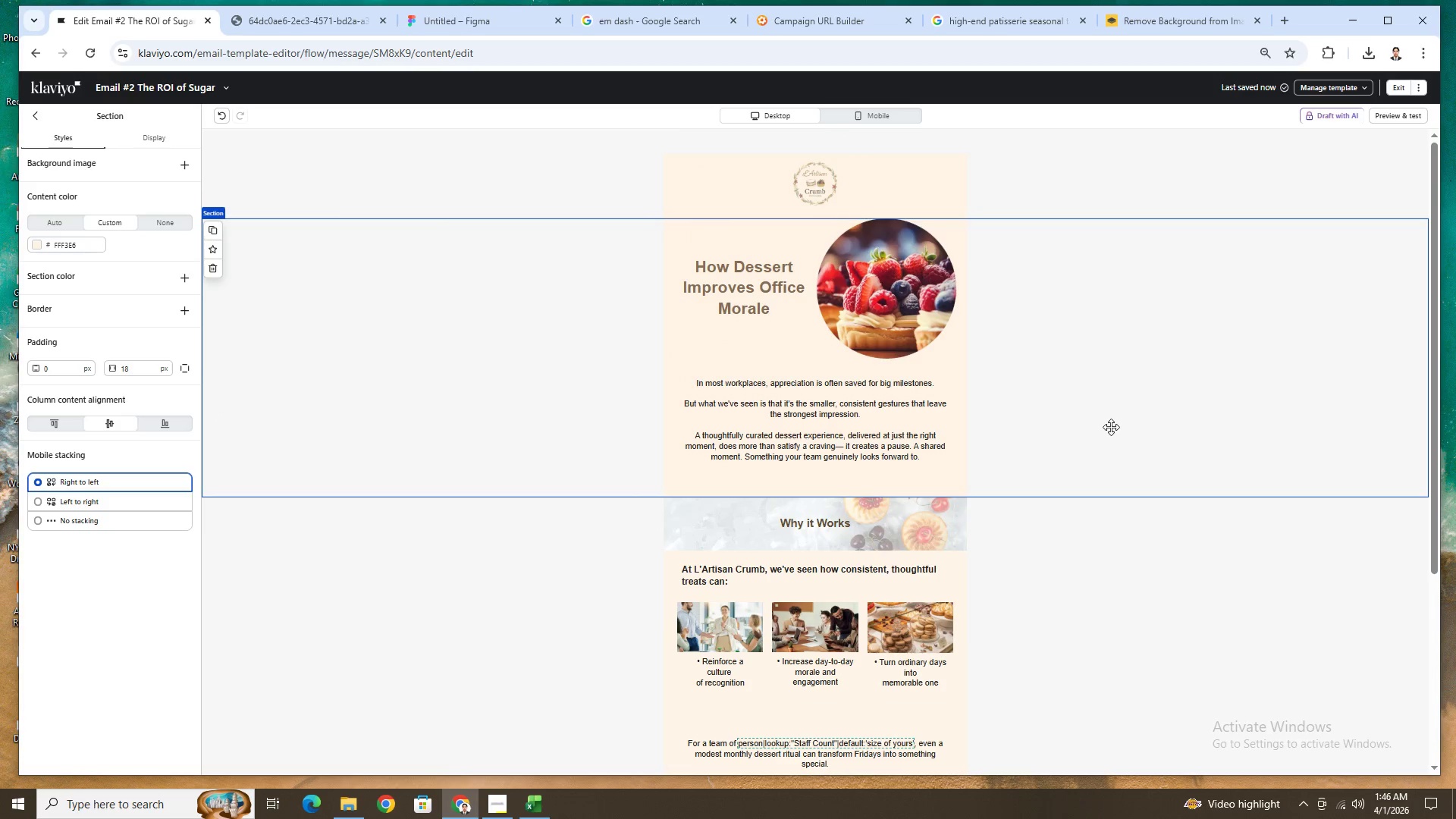 
scroll: coordinate [1111, 427], scroll_direction: down, amount: 3.0
 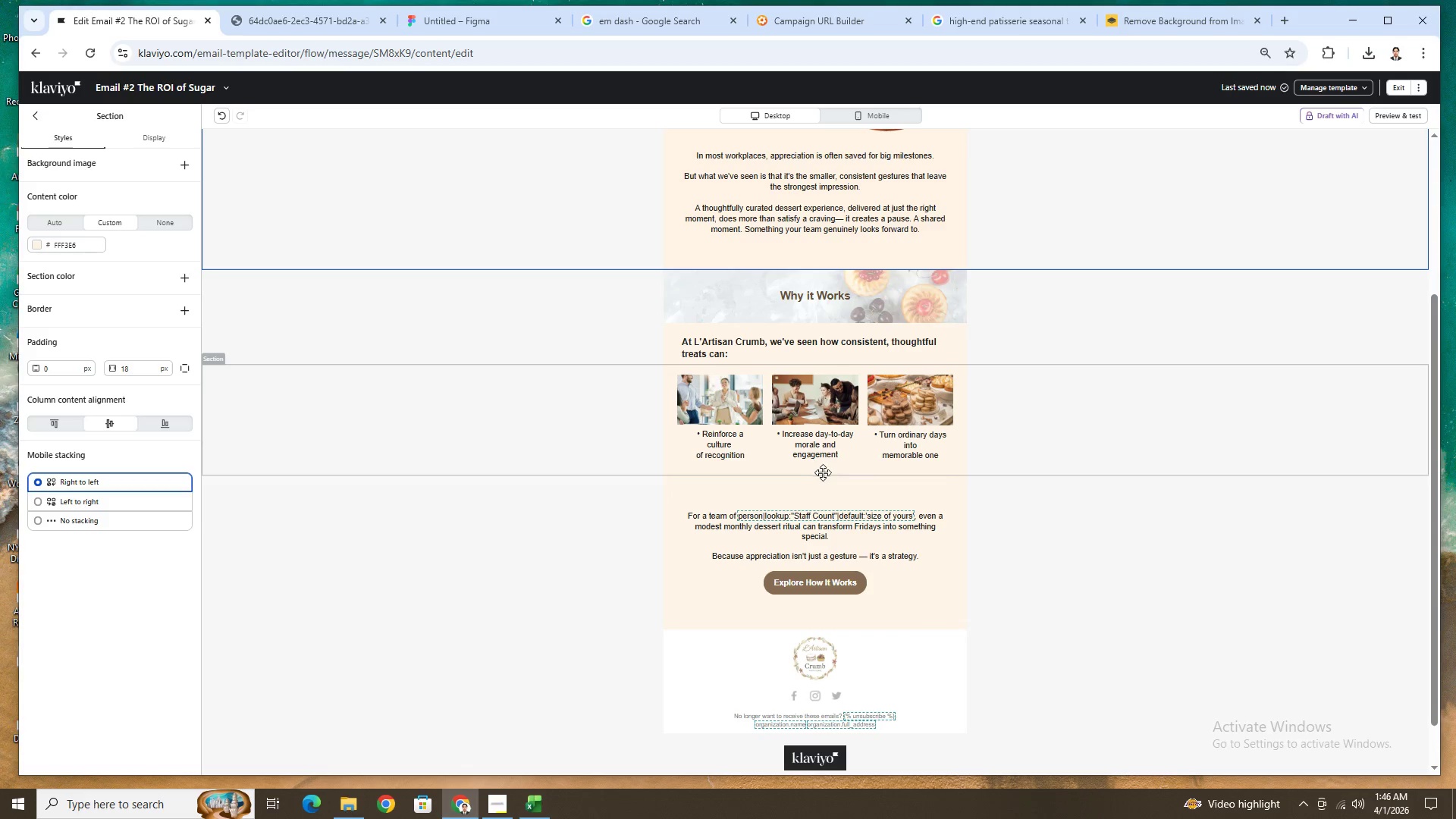 
left_click([827, 486])
 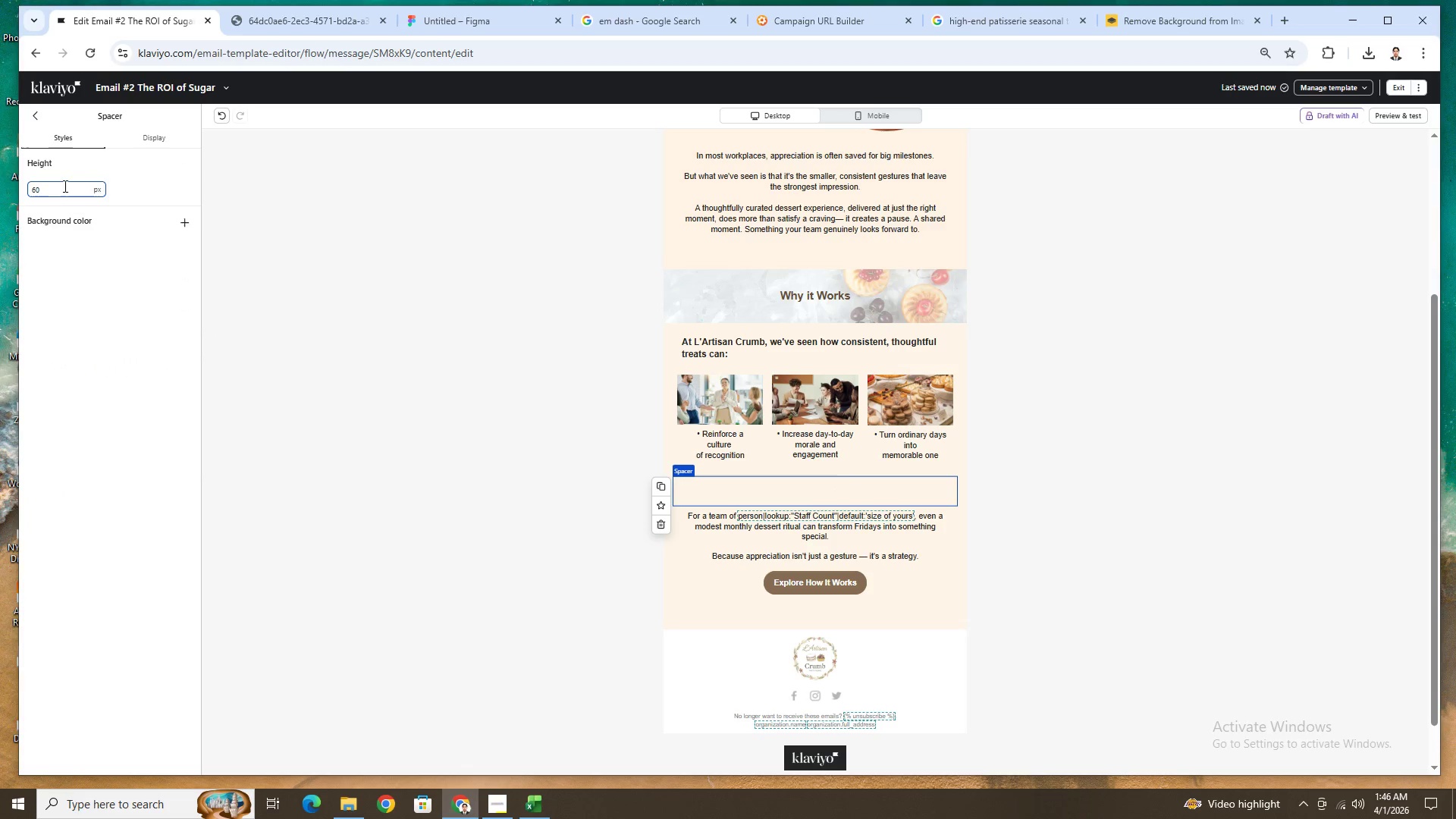 
left_click([1217, 610])
 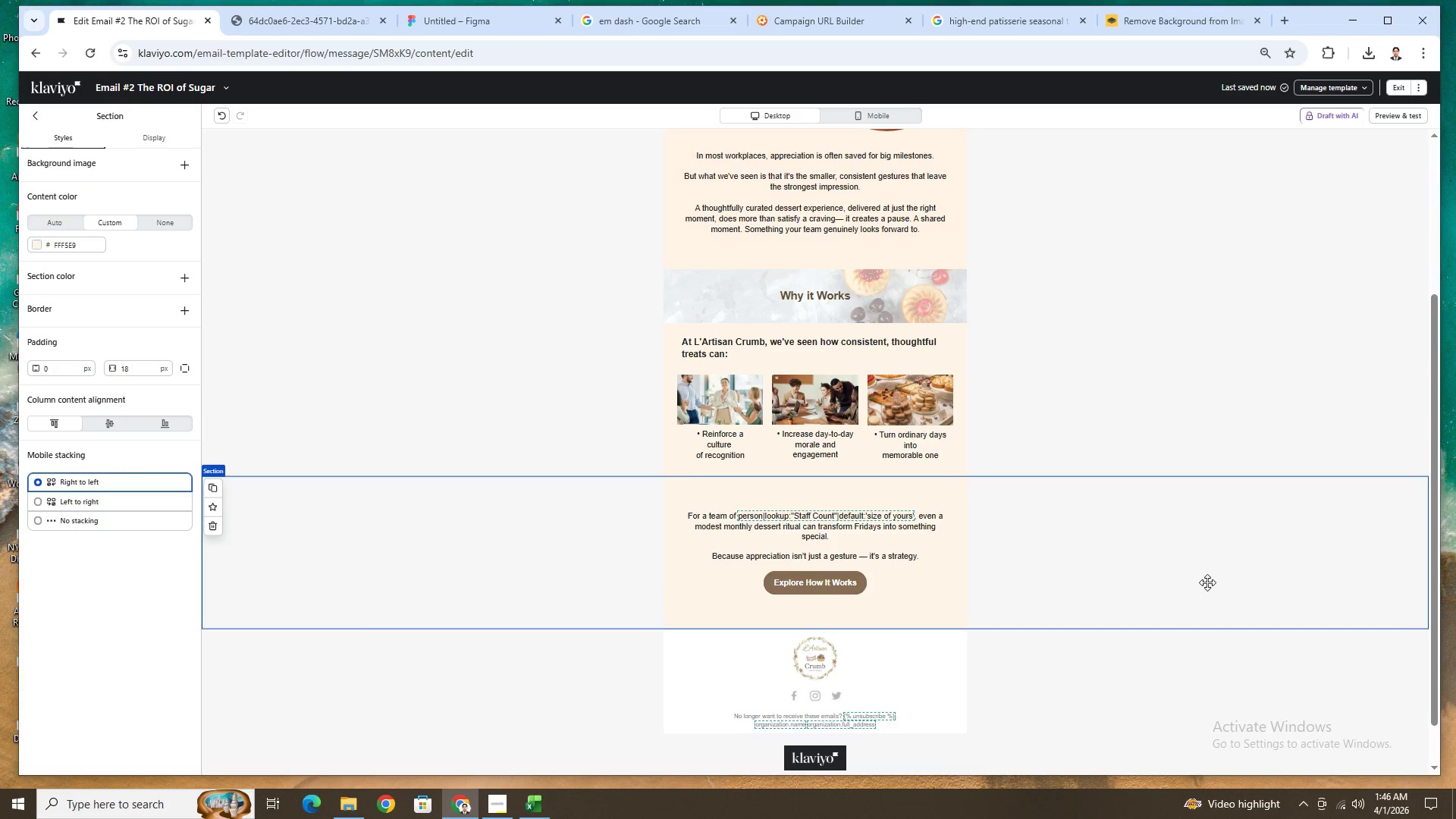 
scroll: coordinate [1207, 579], scroll_direction: down, amount: 2.0
 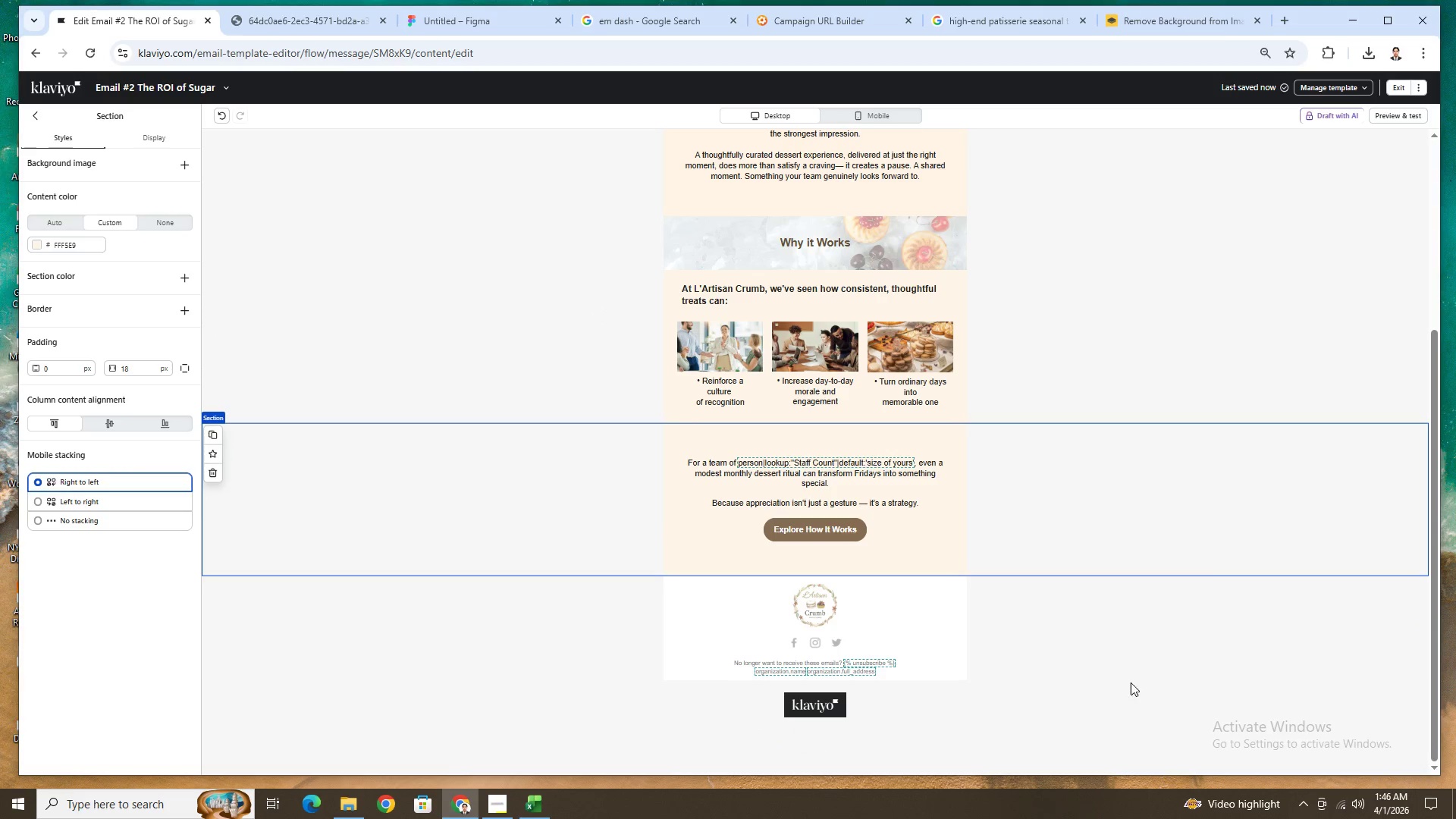 
left_click([1128, 670])
 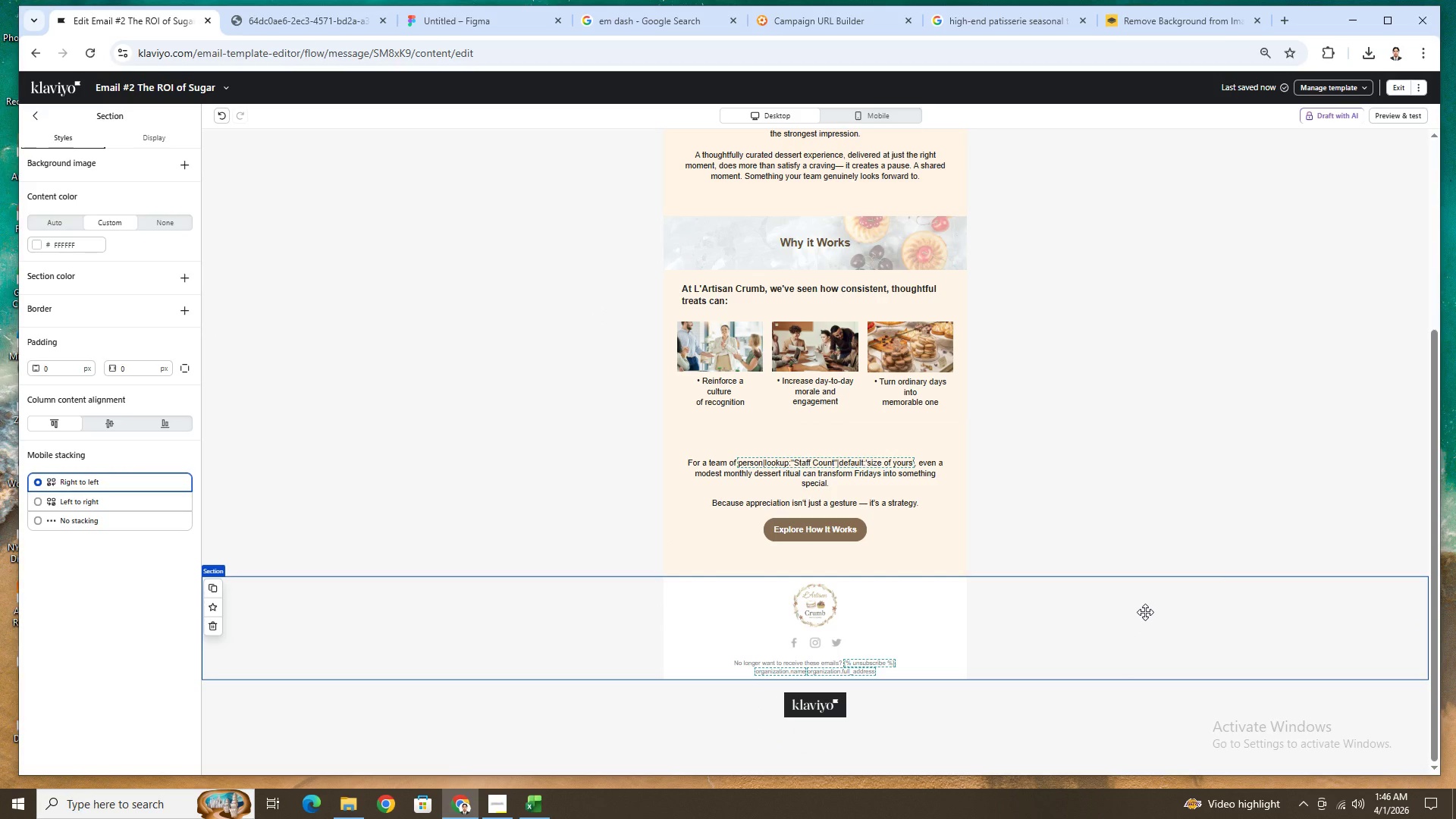 
scroll: coordinate [1145, 612], scroll_direction: up, amount: 1.0
 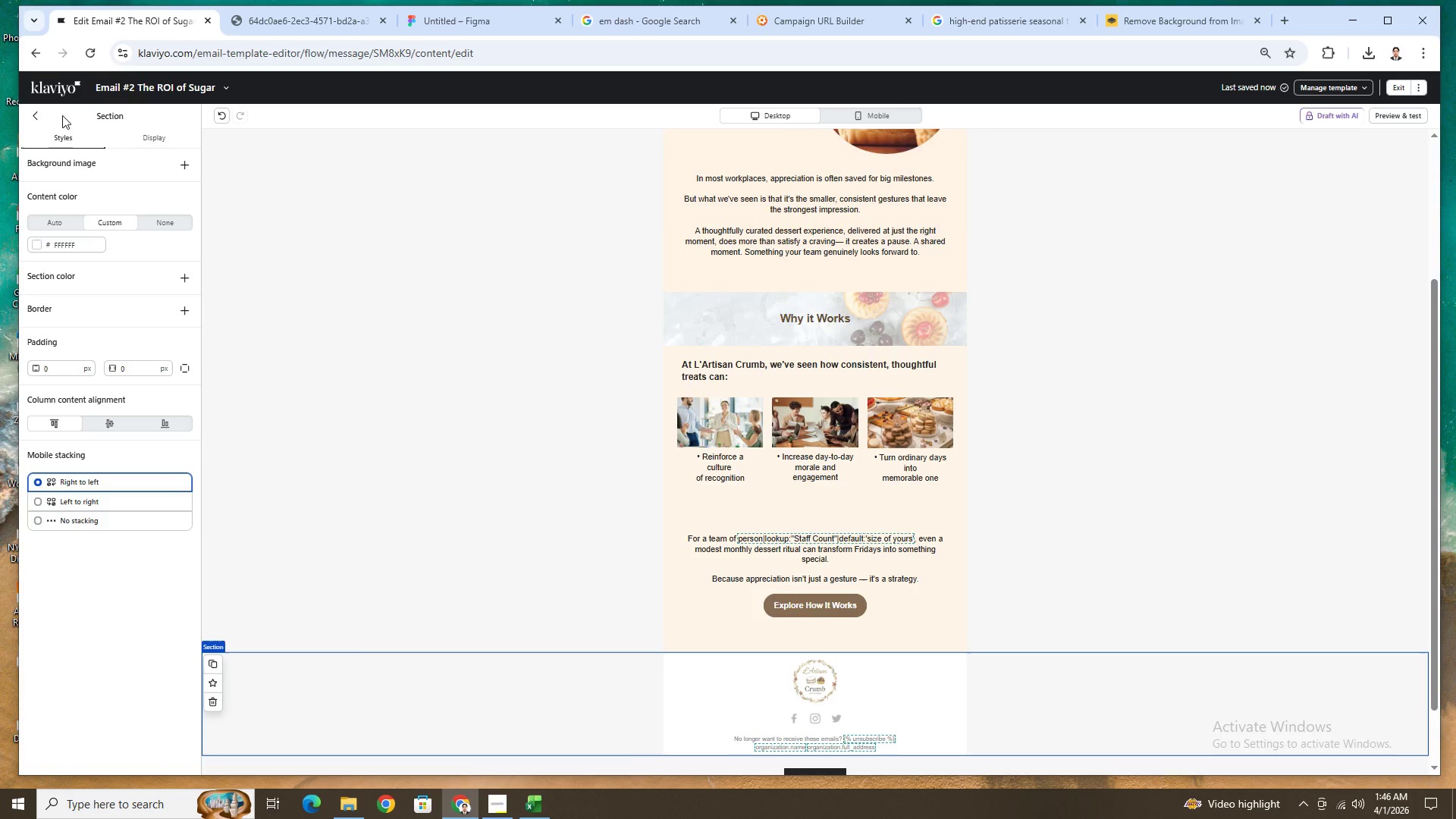 
left_click([31, 119])
 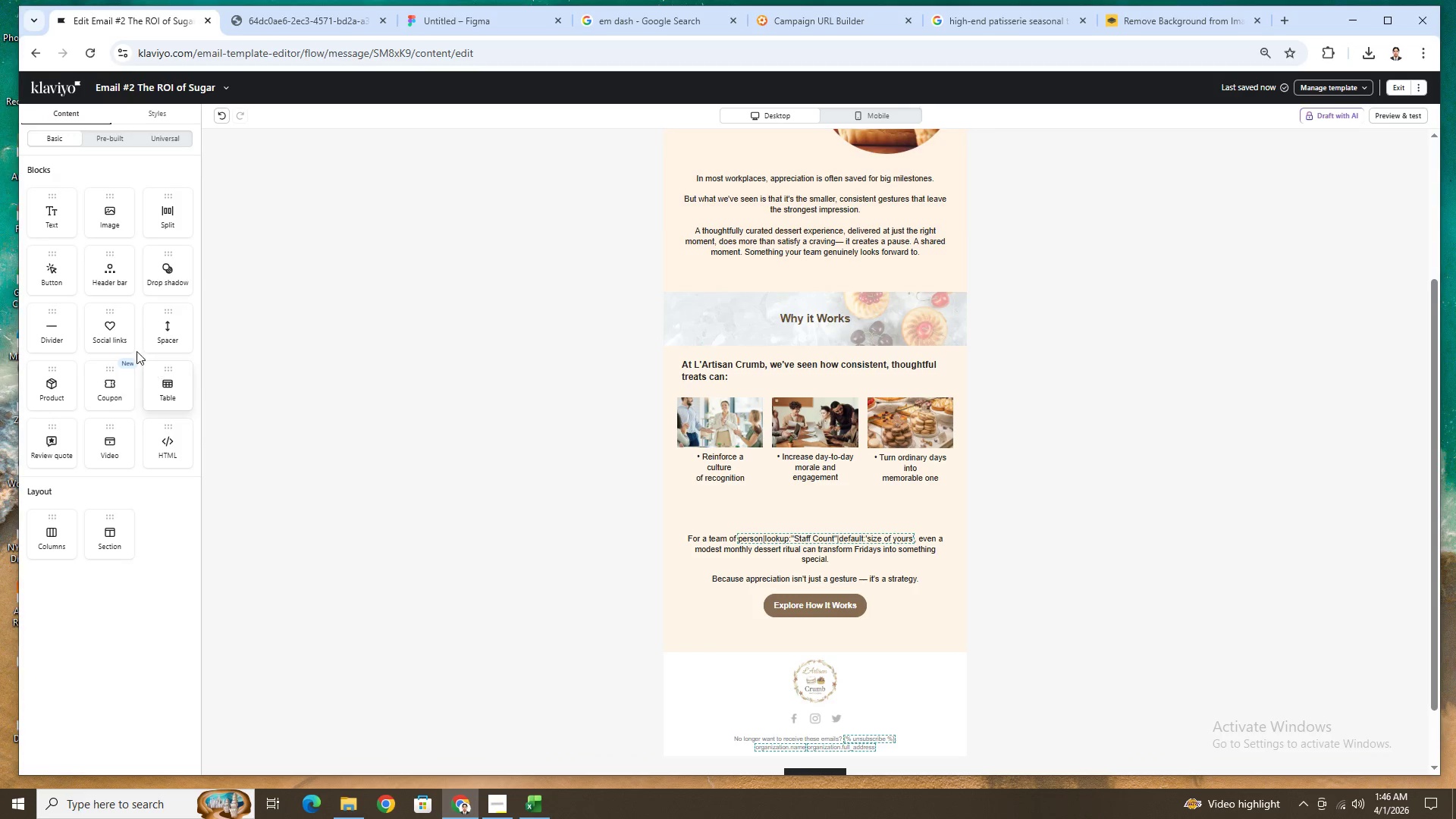 
left_click_drag(start_coordinate=[66, 327], to_coordinate=[909, 514])
 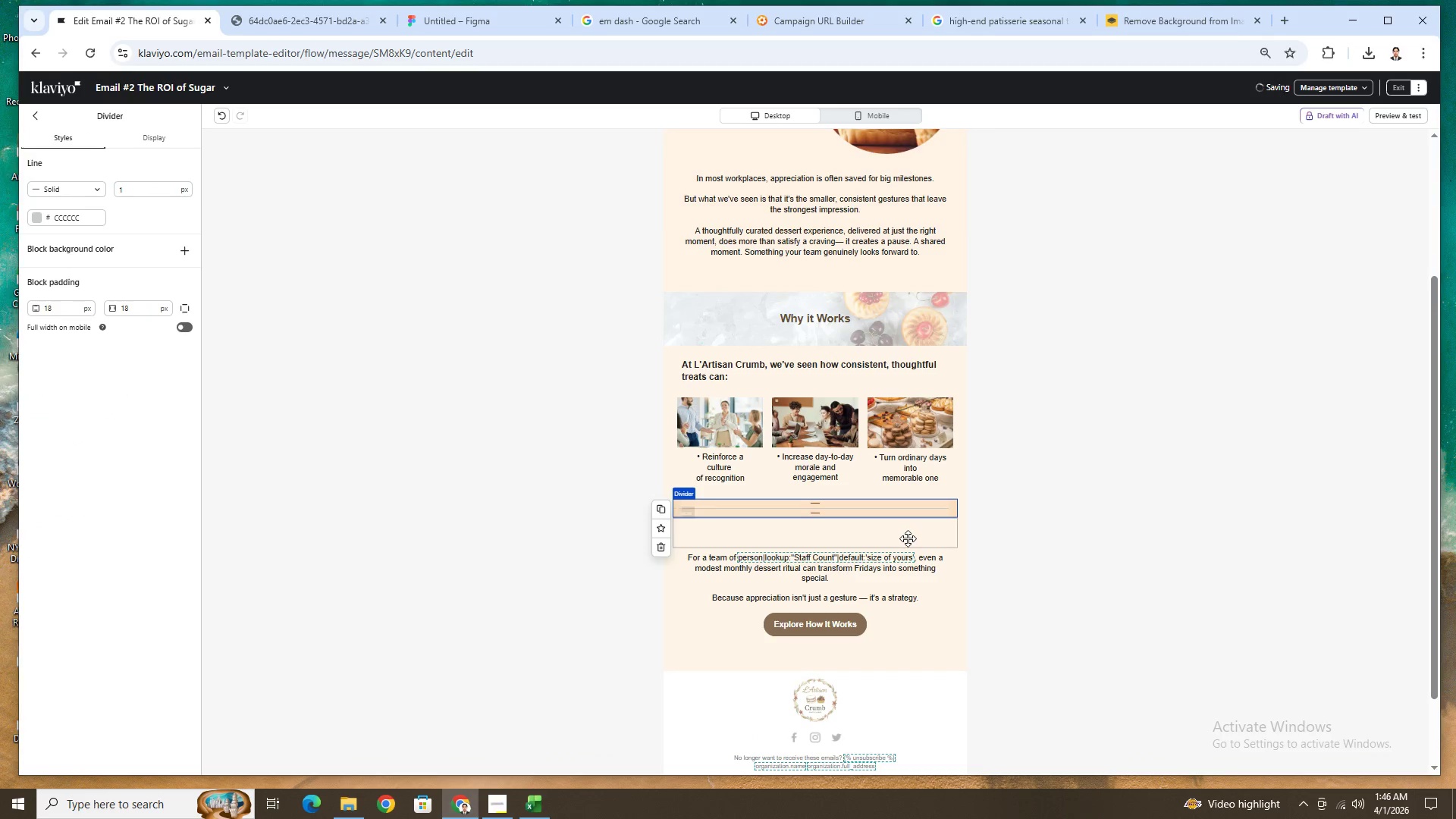 
left_click([1106, 581])
 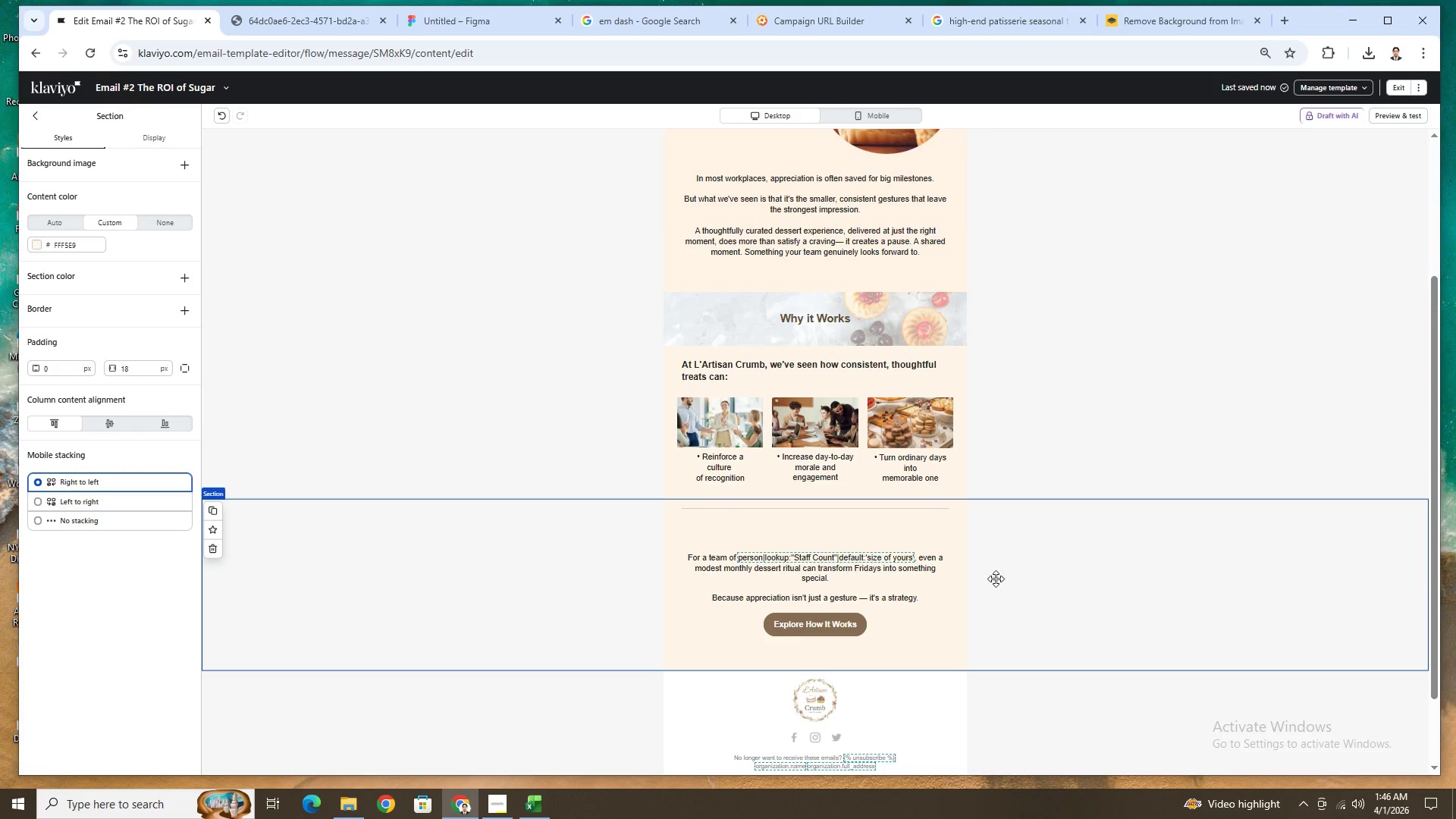 
left_click([864, 529])
 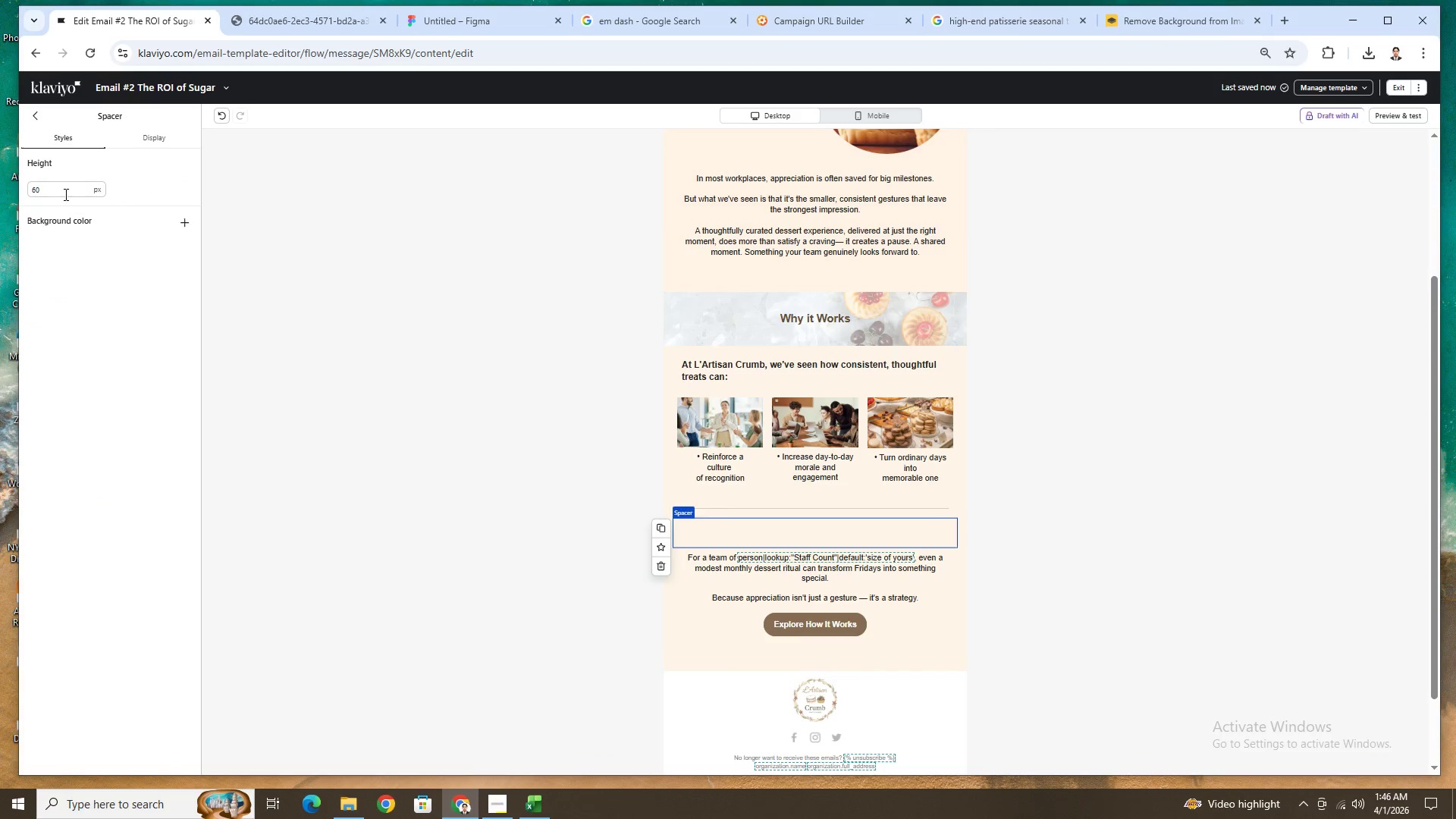 
double_click([64, 194])
 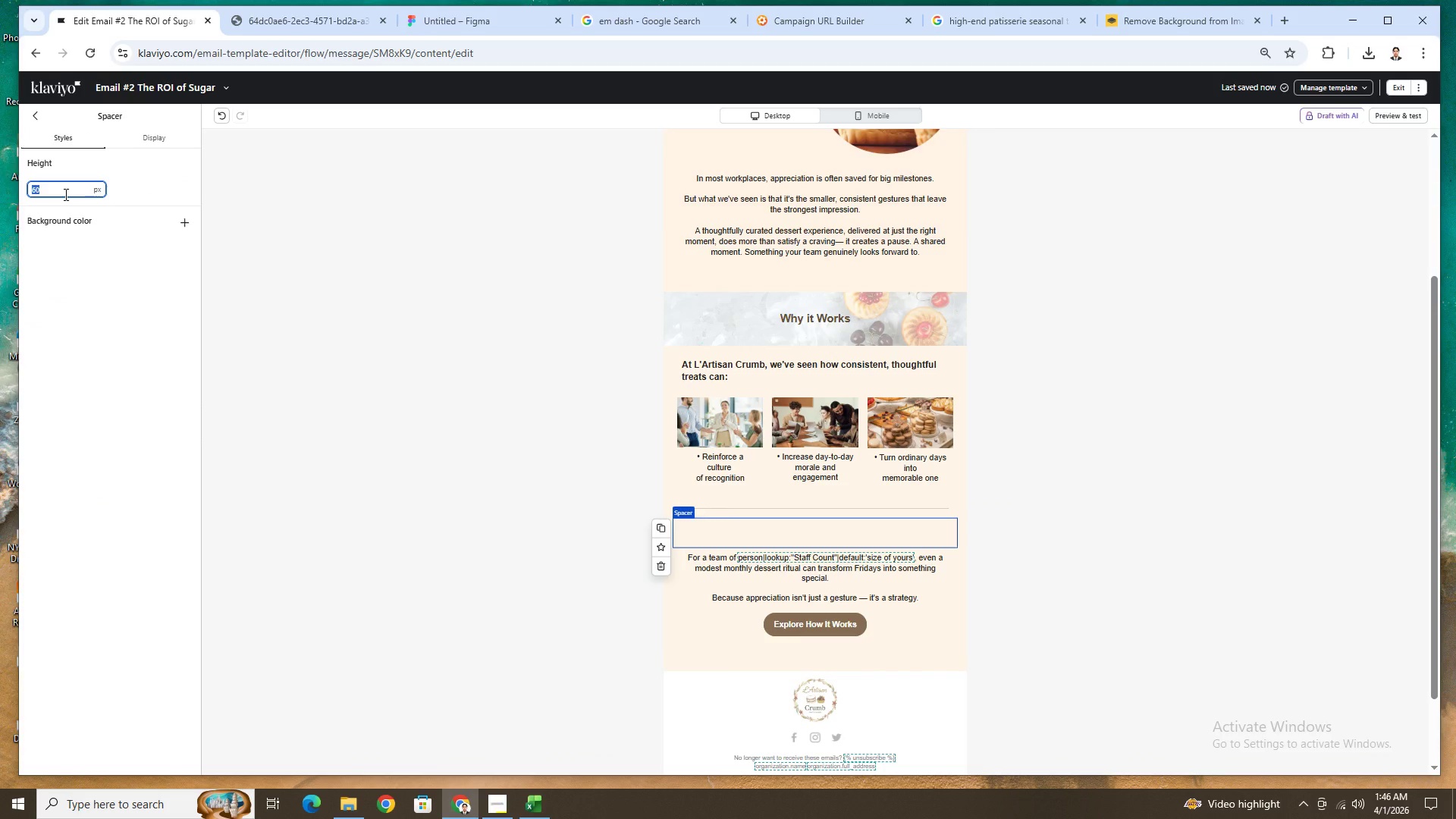 
key(Numpad4)
 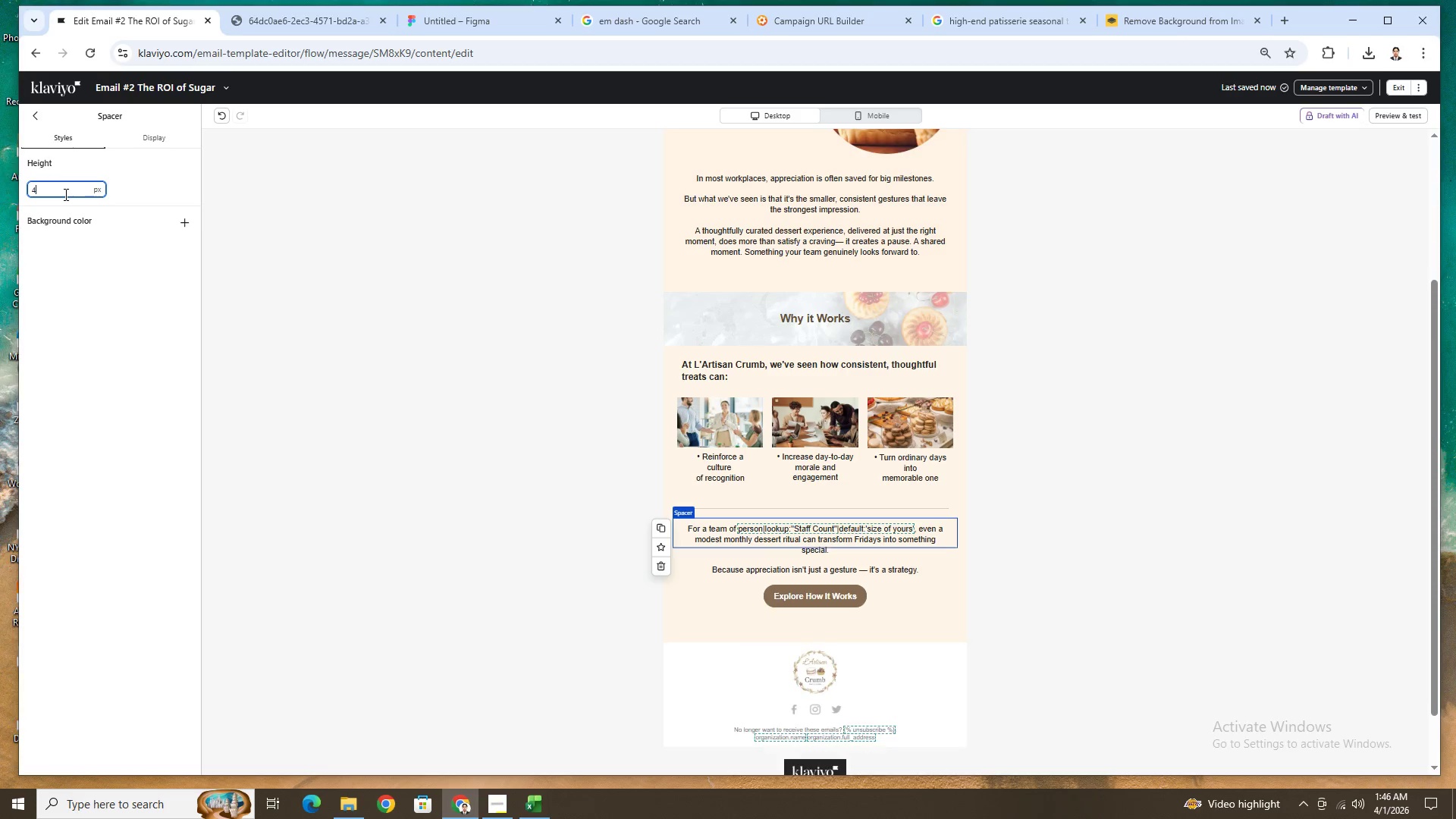 
key(Numpad0)
 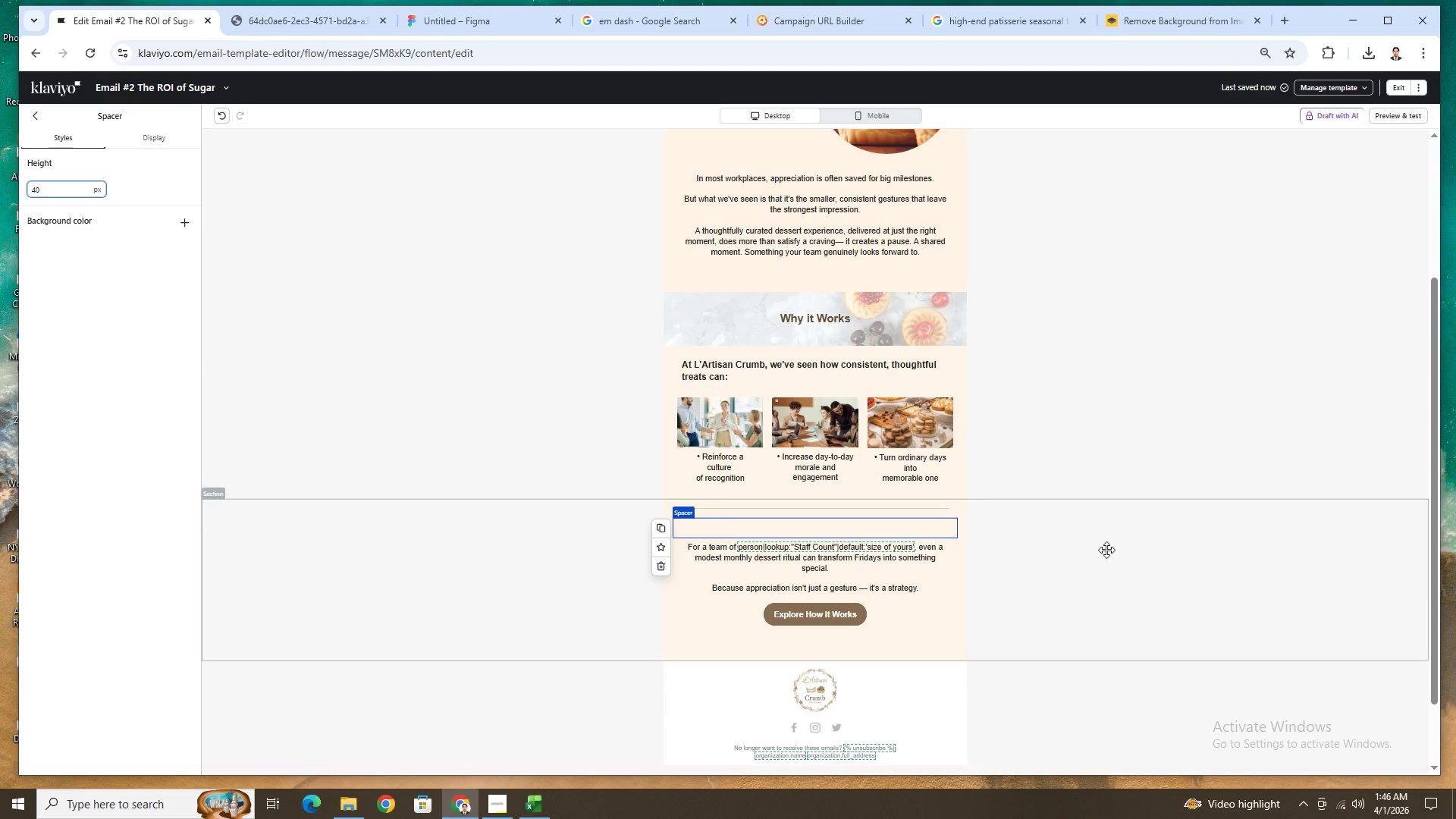 
left_click([1104, 583])
 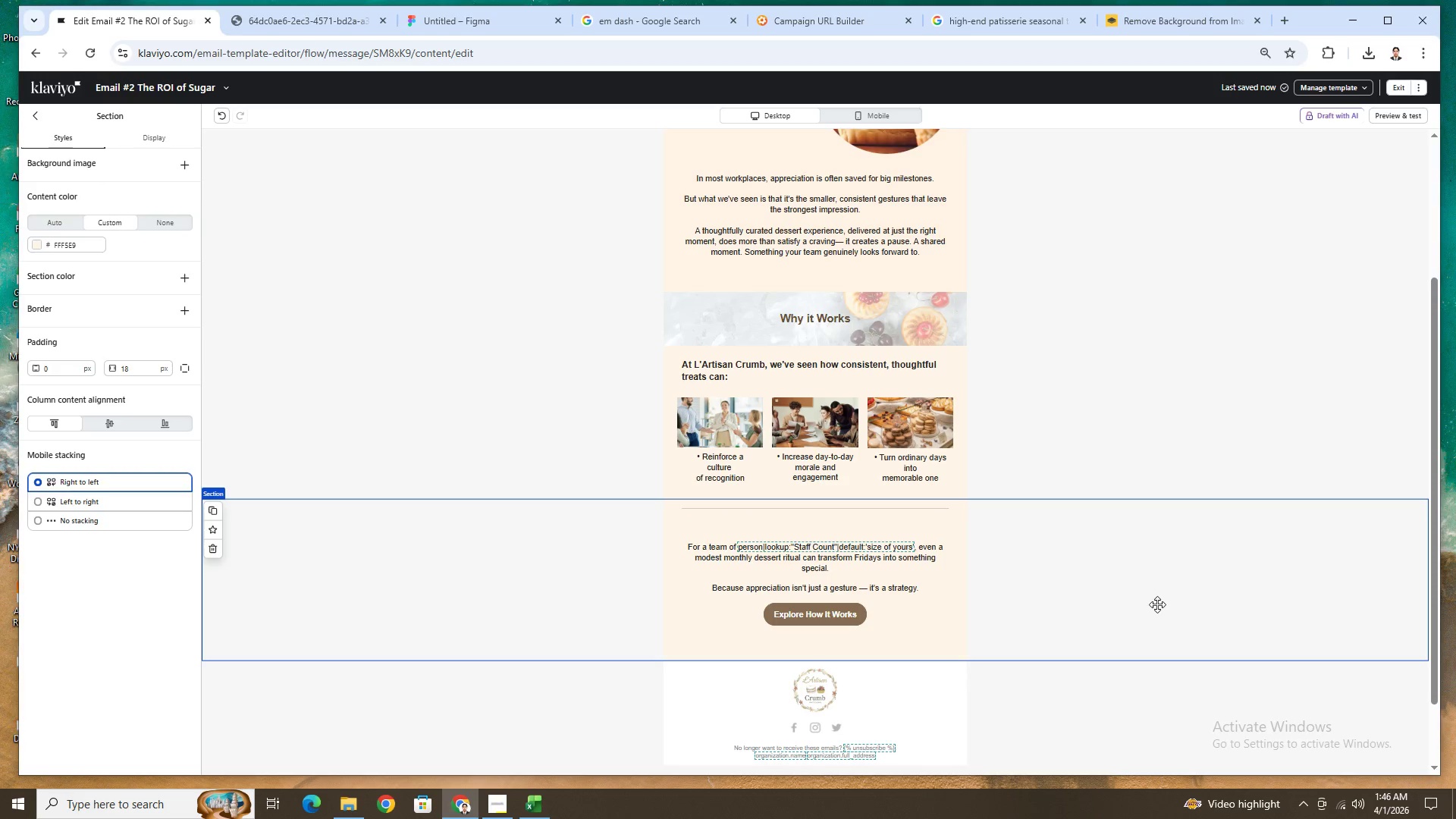 
scroll: coordinate [1158, 504], scroll_direction: up, amount: 4.0
 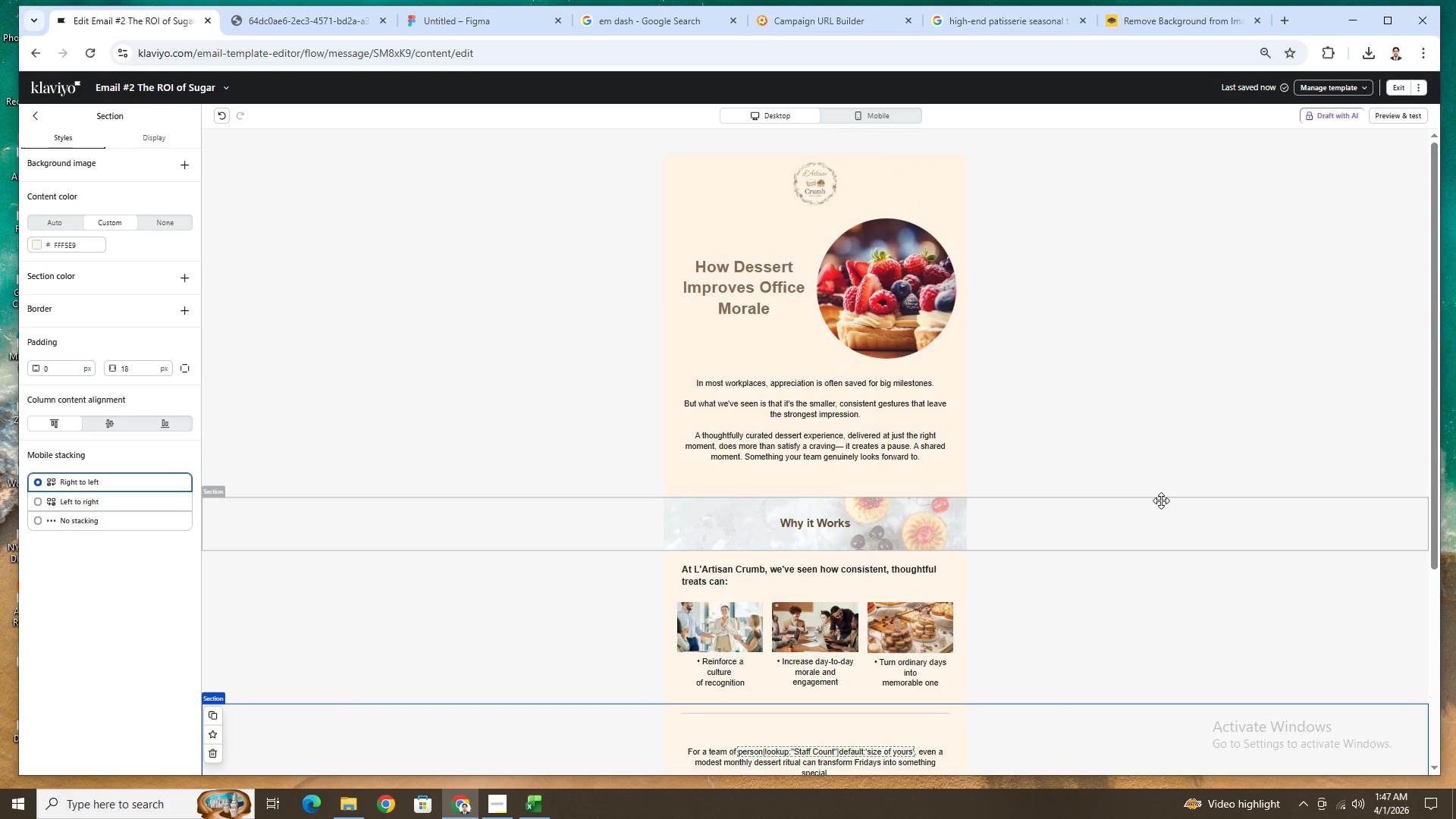 
wait(8.41)
 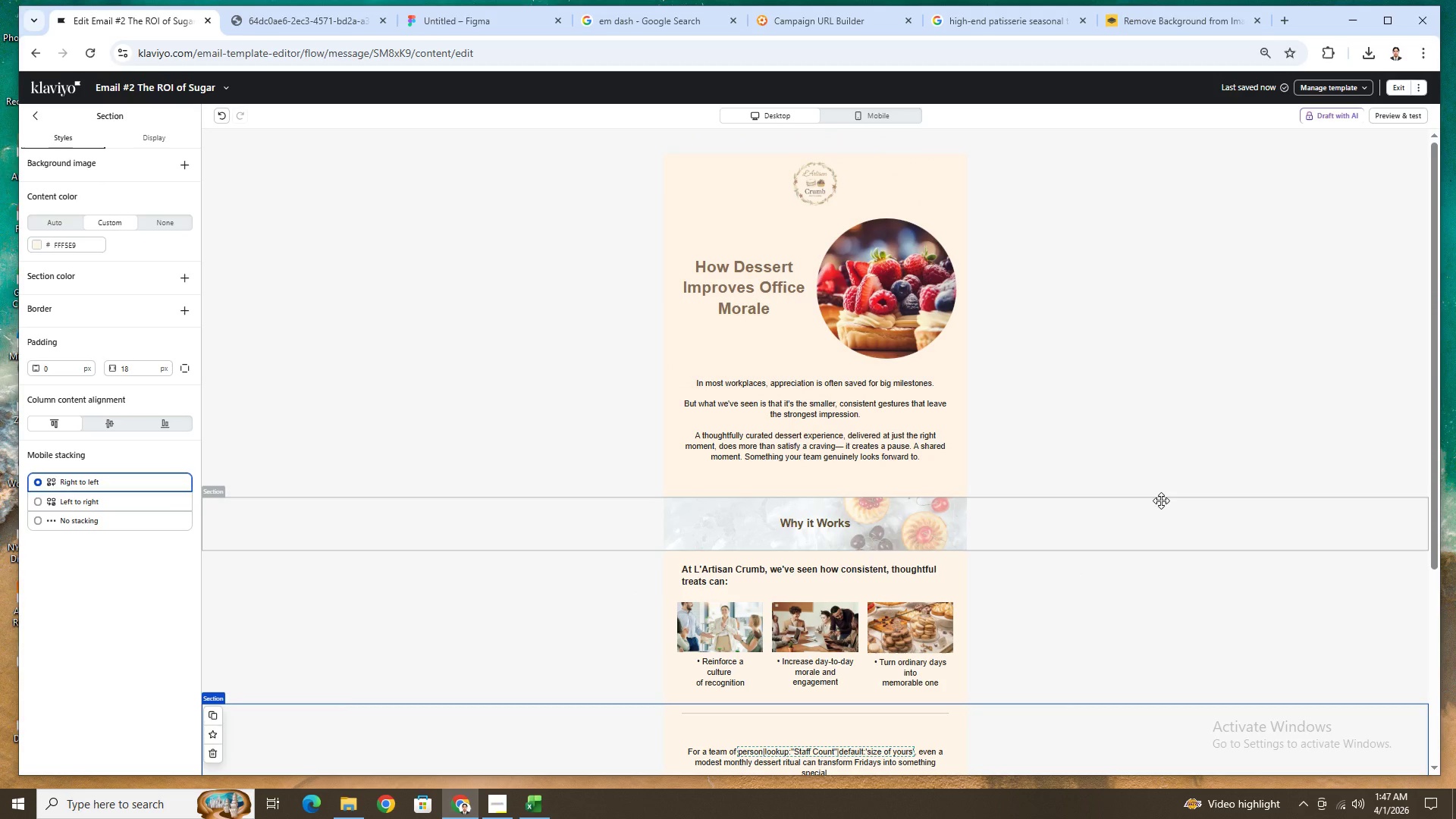 
left_click([1113, 538])
 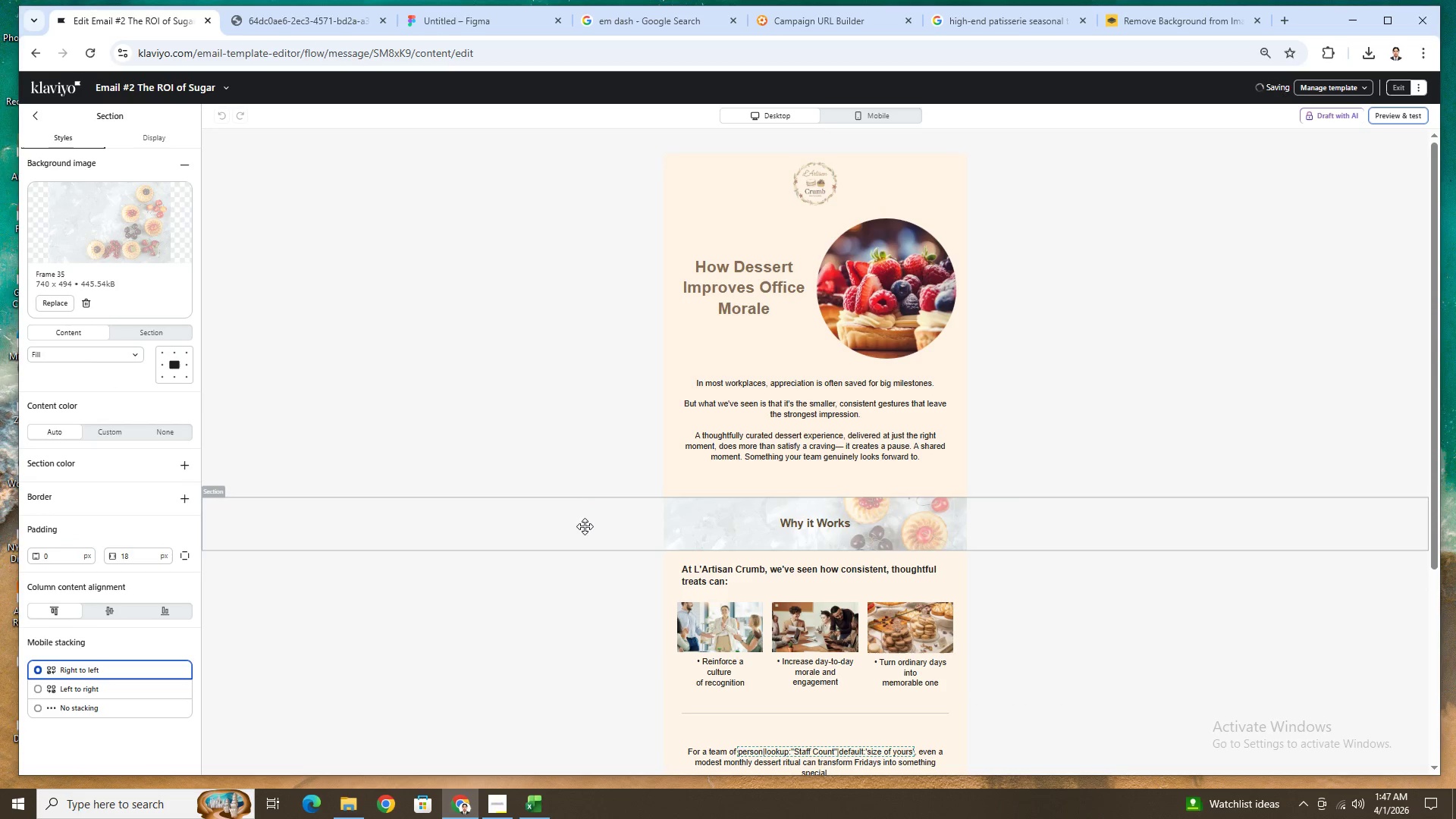 
left_click_drag(start_coordinate=[482, 519], to_coordinate=[528, 225])
 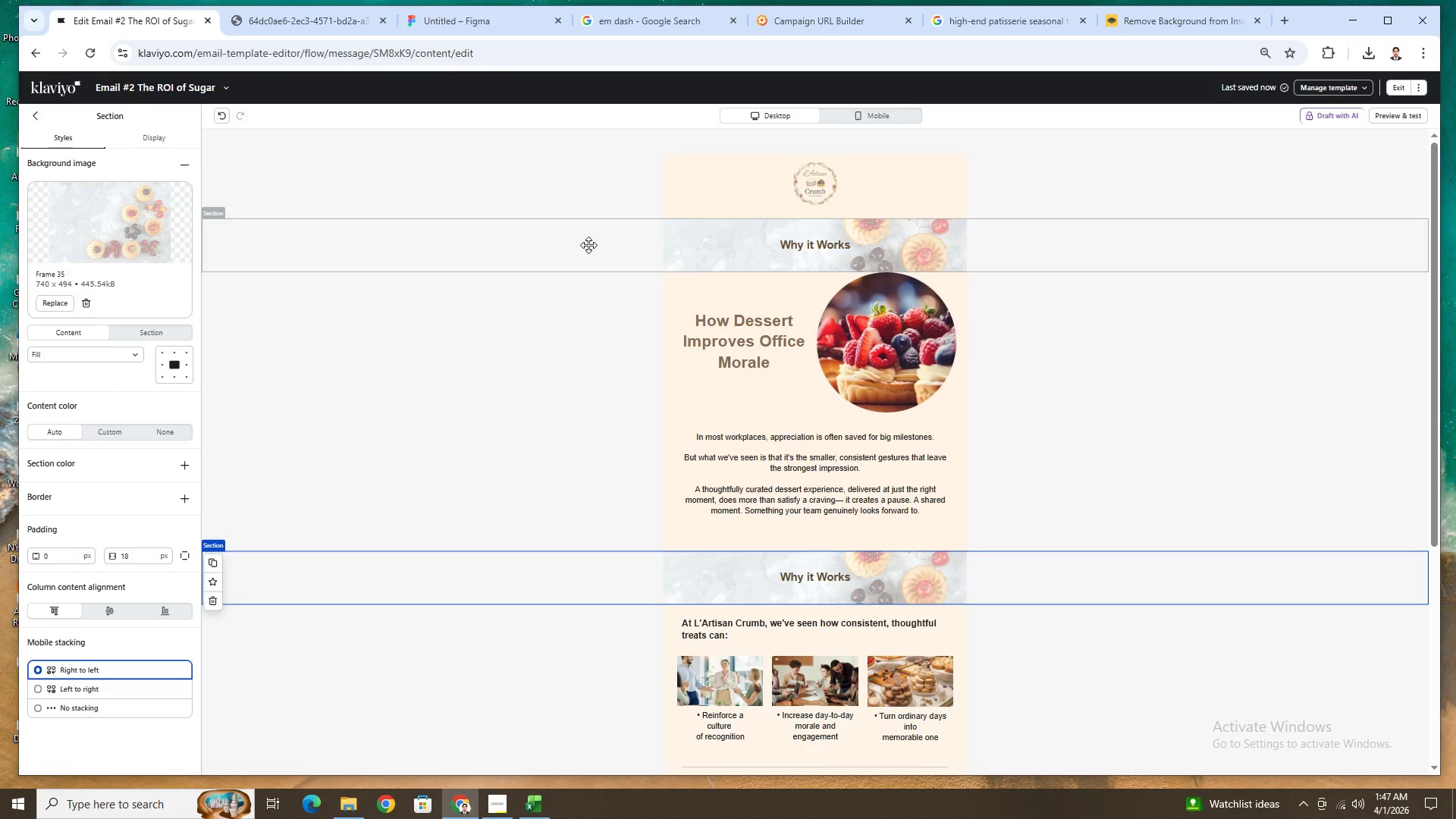 
left_click_drag(start_coordinate=[588, 245], to_coordinate=[593, 171])
 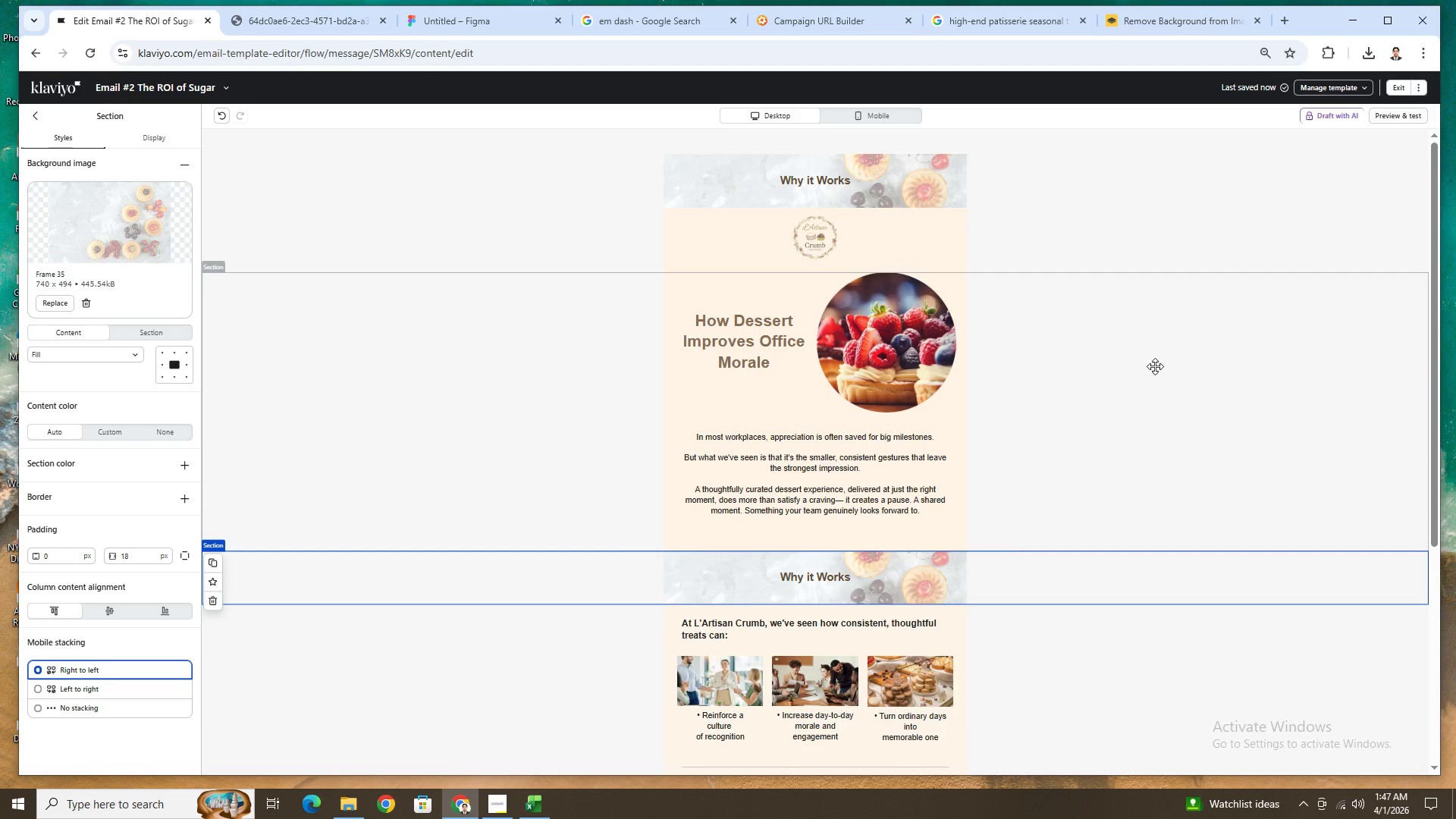 
left_click([833, 177])
 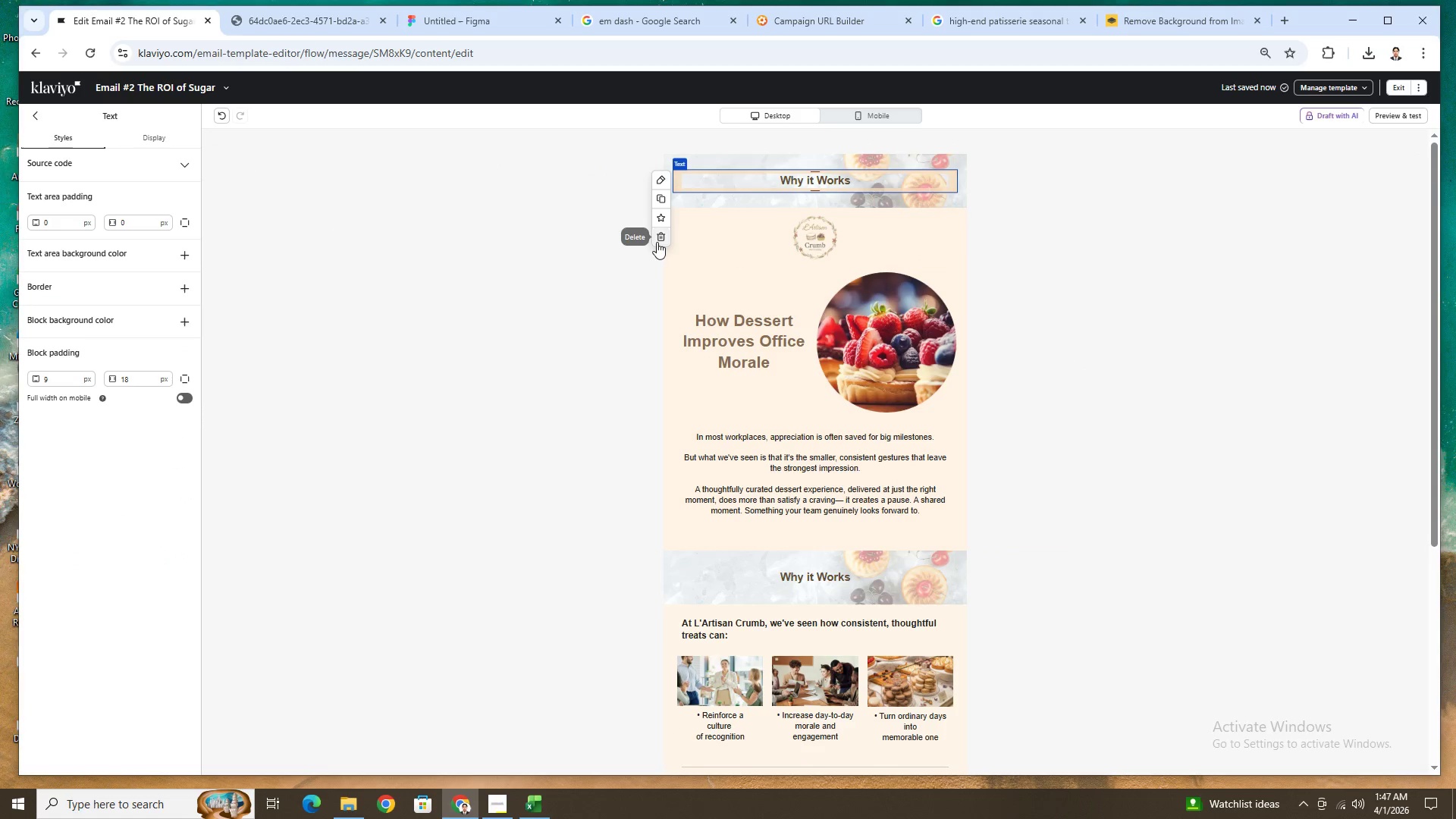 
left_click([659, 238])
 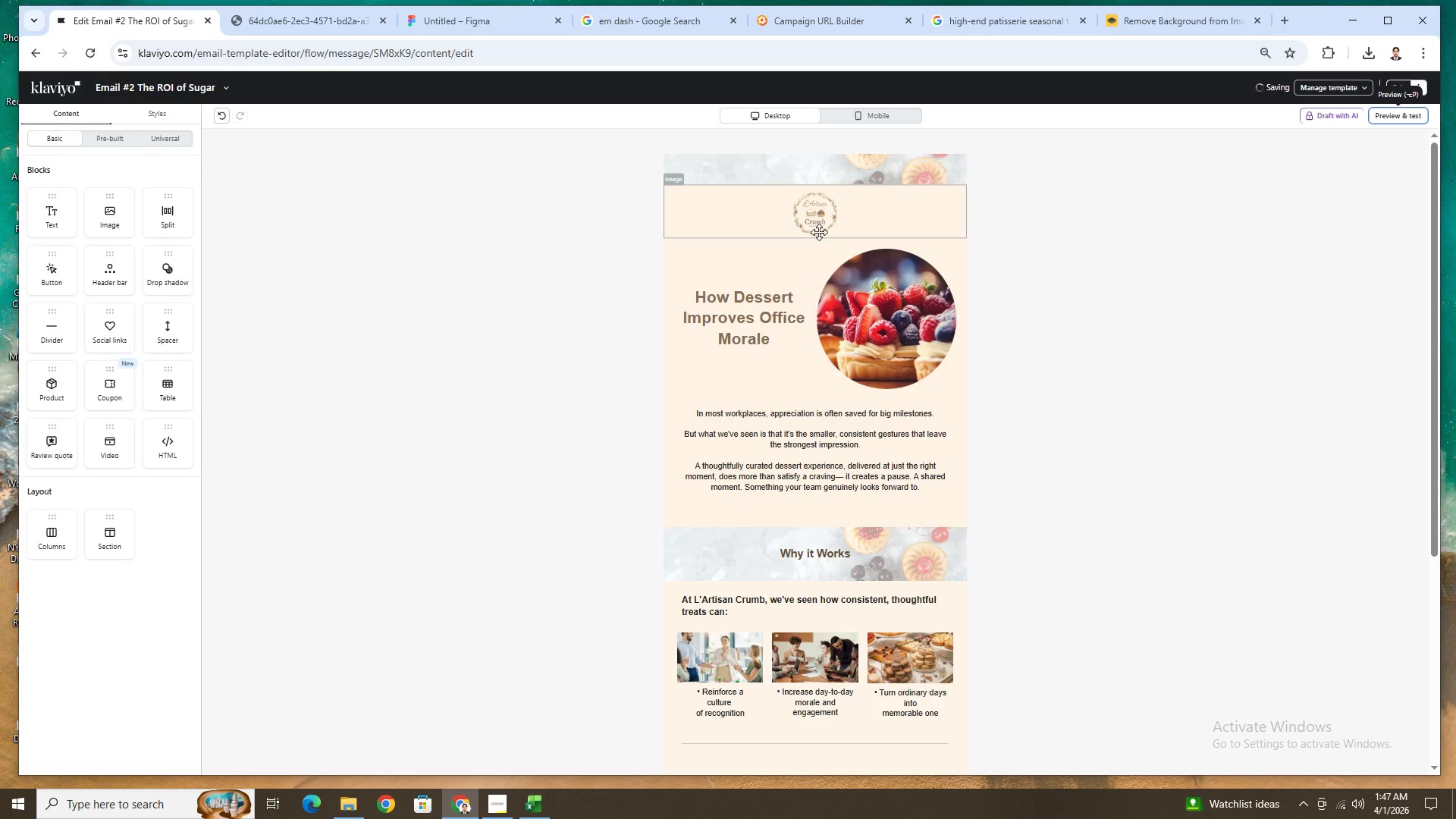 
left_click_drag(start_coordinate=[817, 221], to_coordinate=[818, 171])
 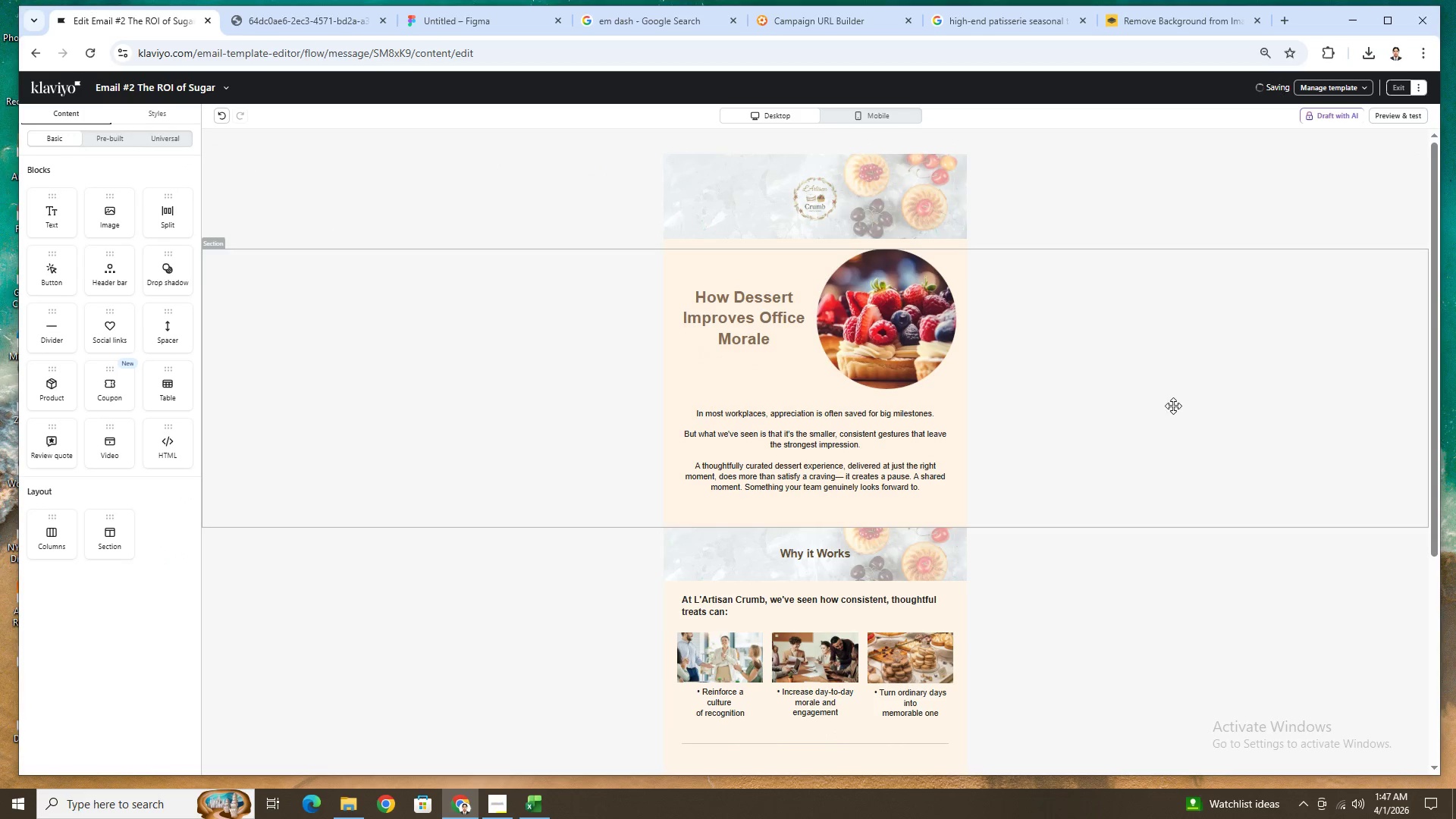 
left_click([1180, 455])
 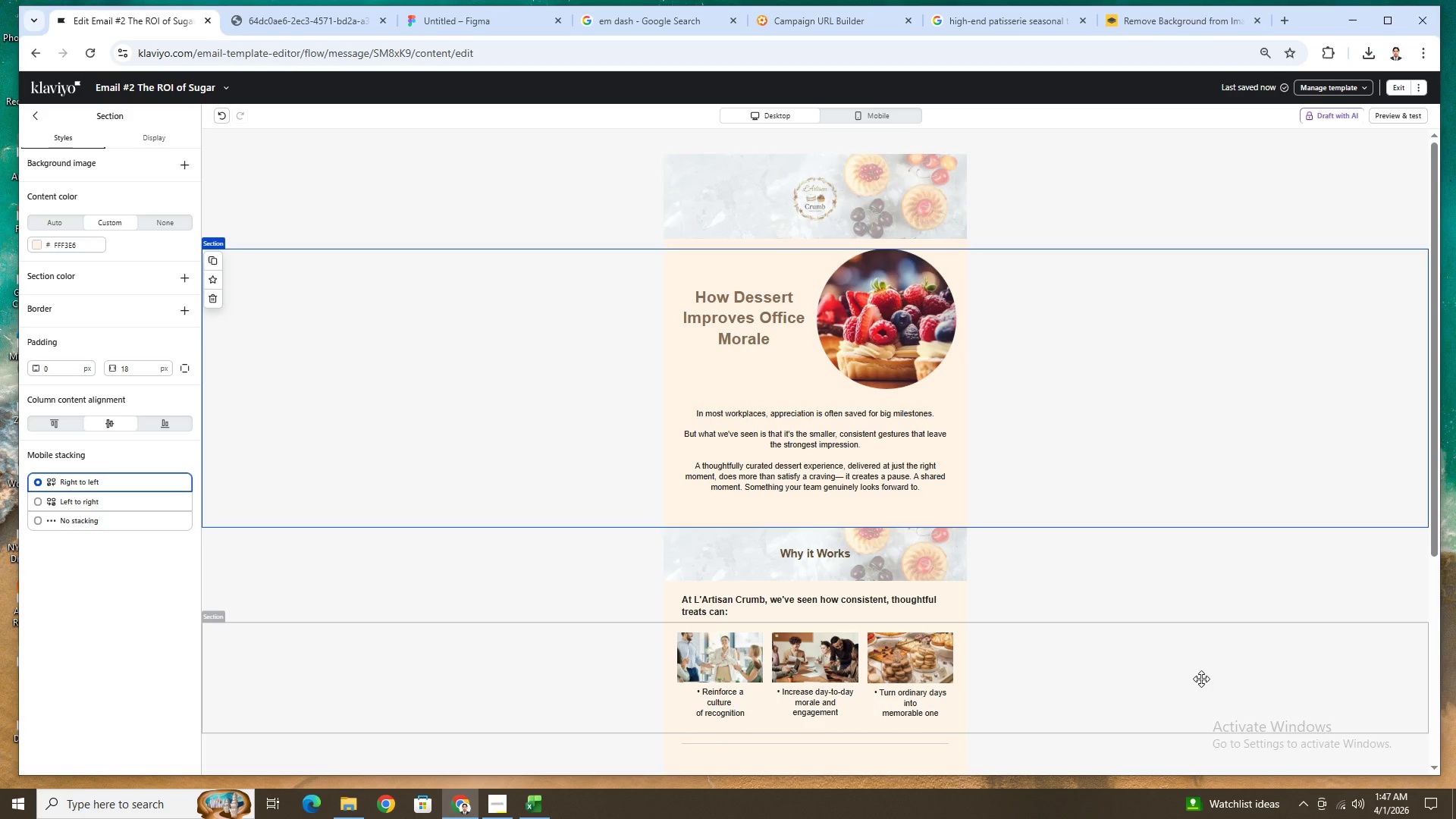 
left_click([1185, 661])
 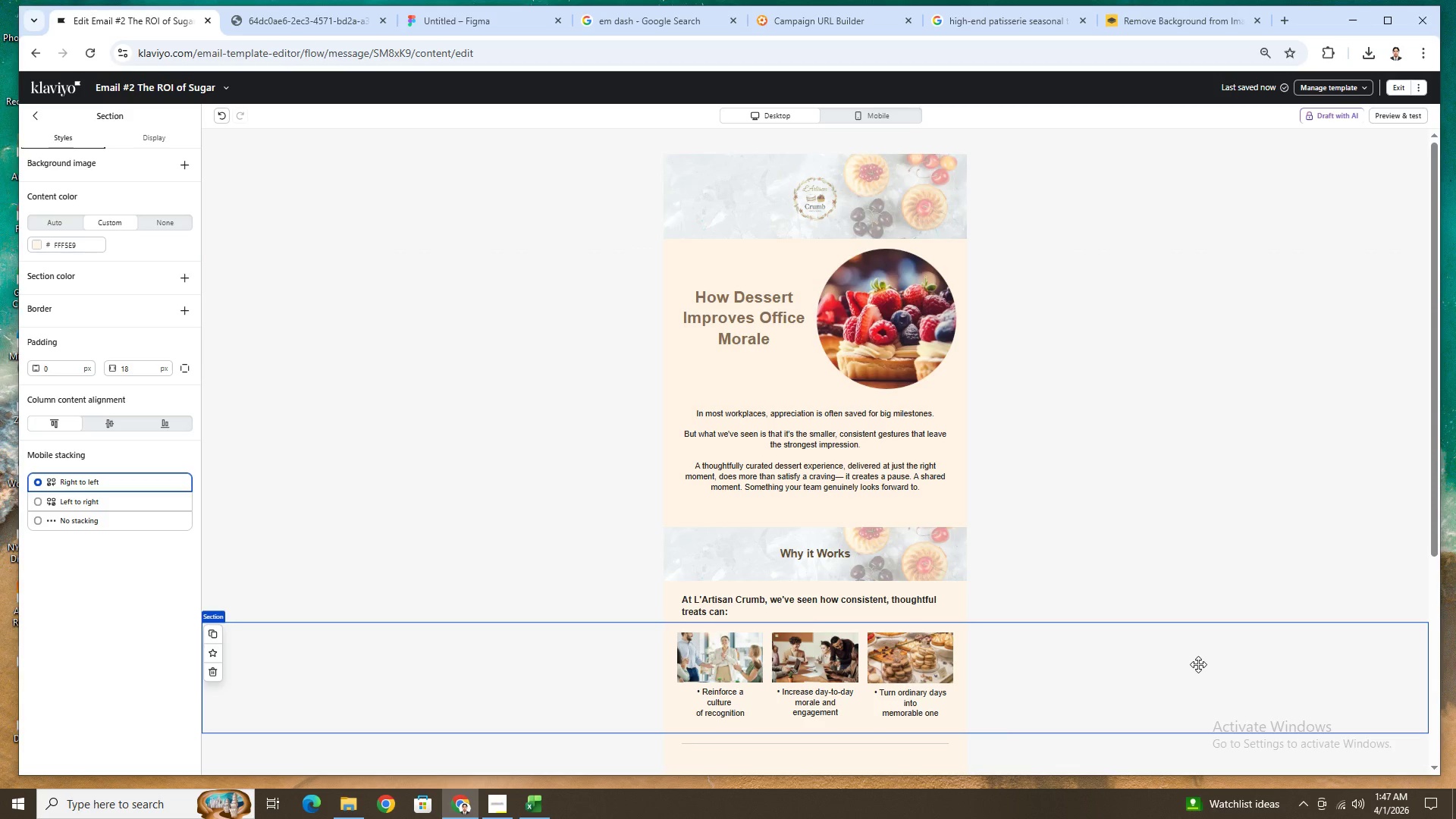 
wait(11.42)
 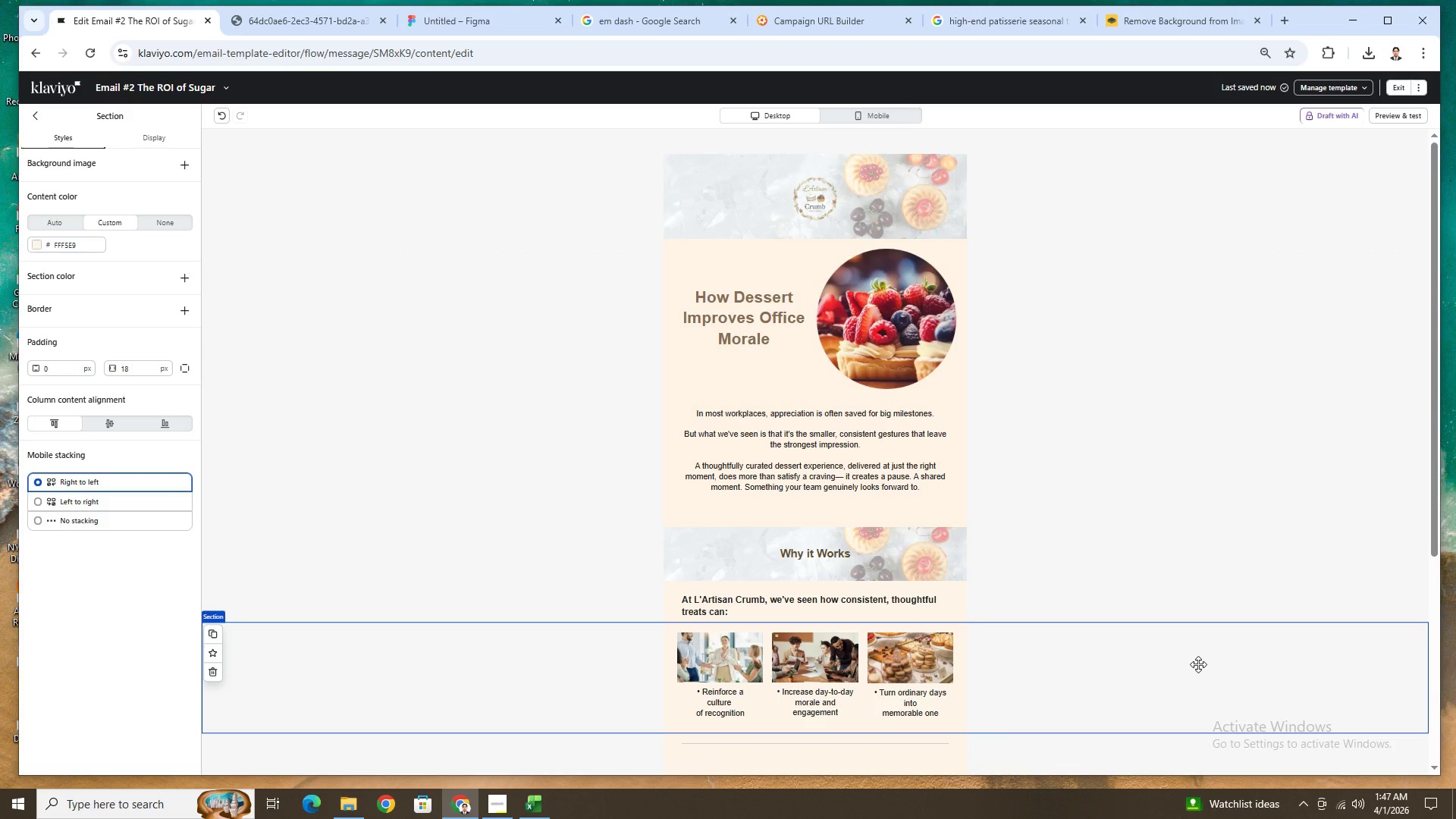 
left_click([211, 120])
 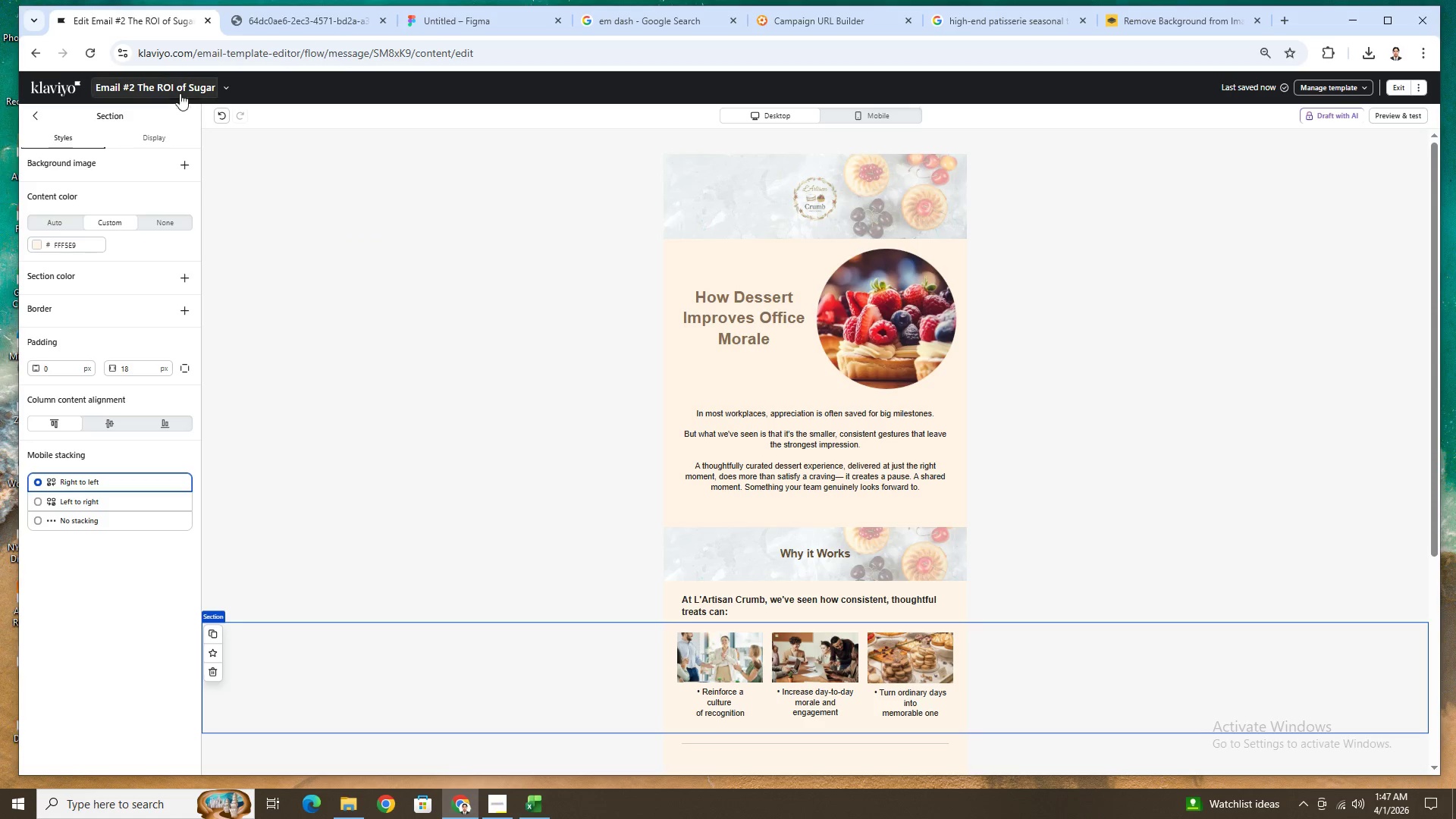 
left_click([219, 114])
 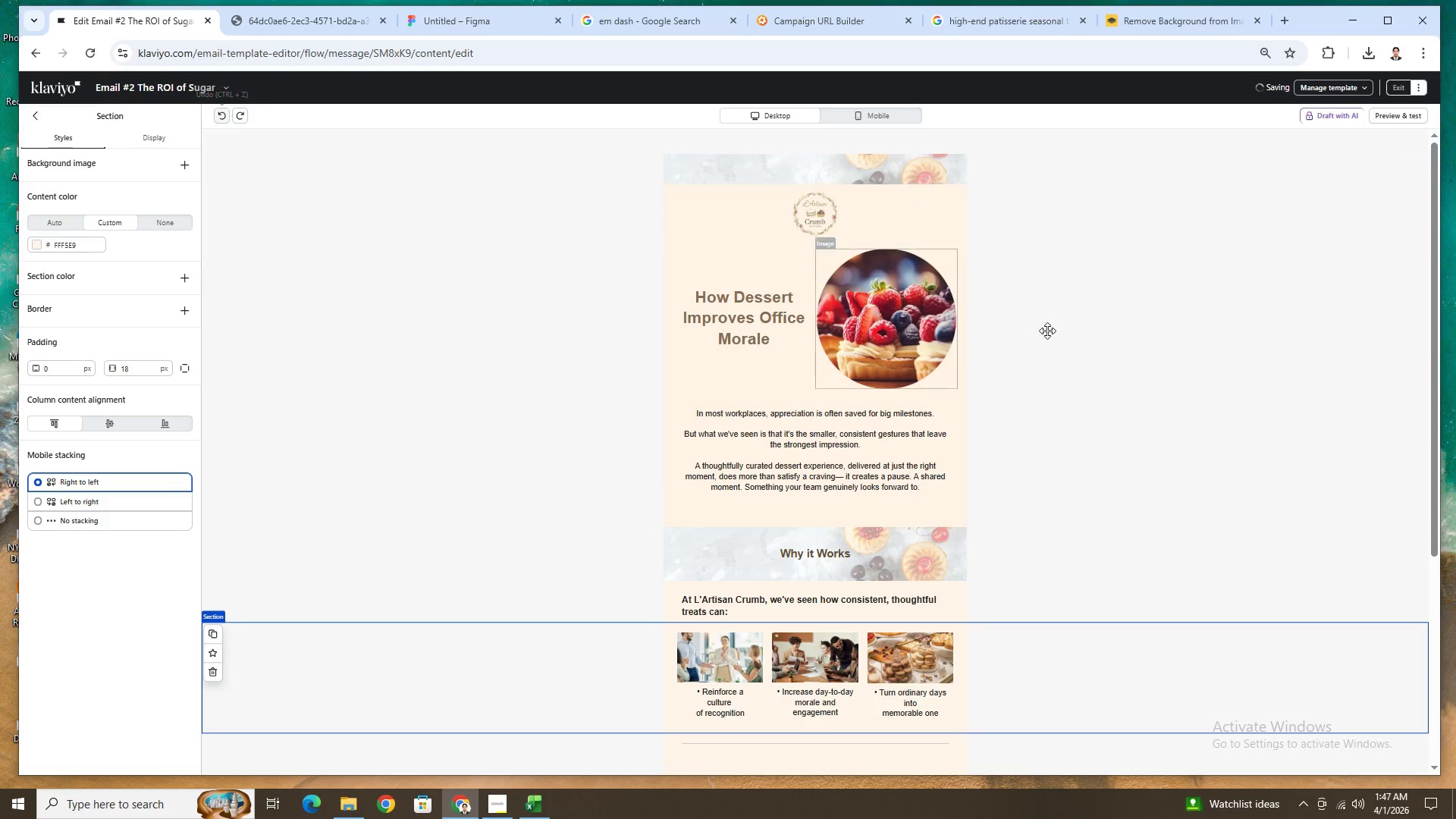 
scroll: coordinate [1047, 331], scroll_direction: down, amount: 4.0
 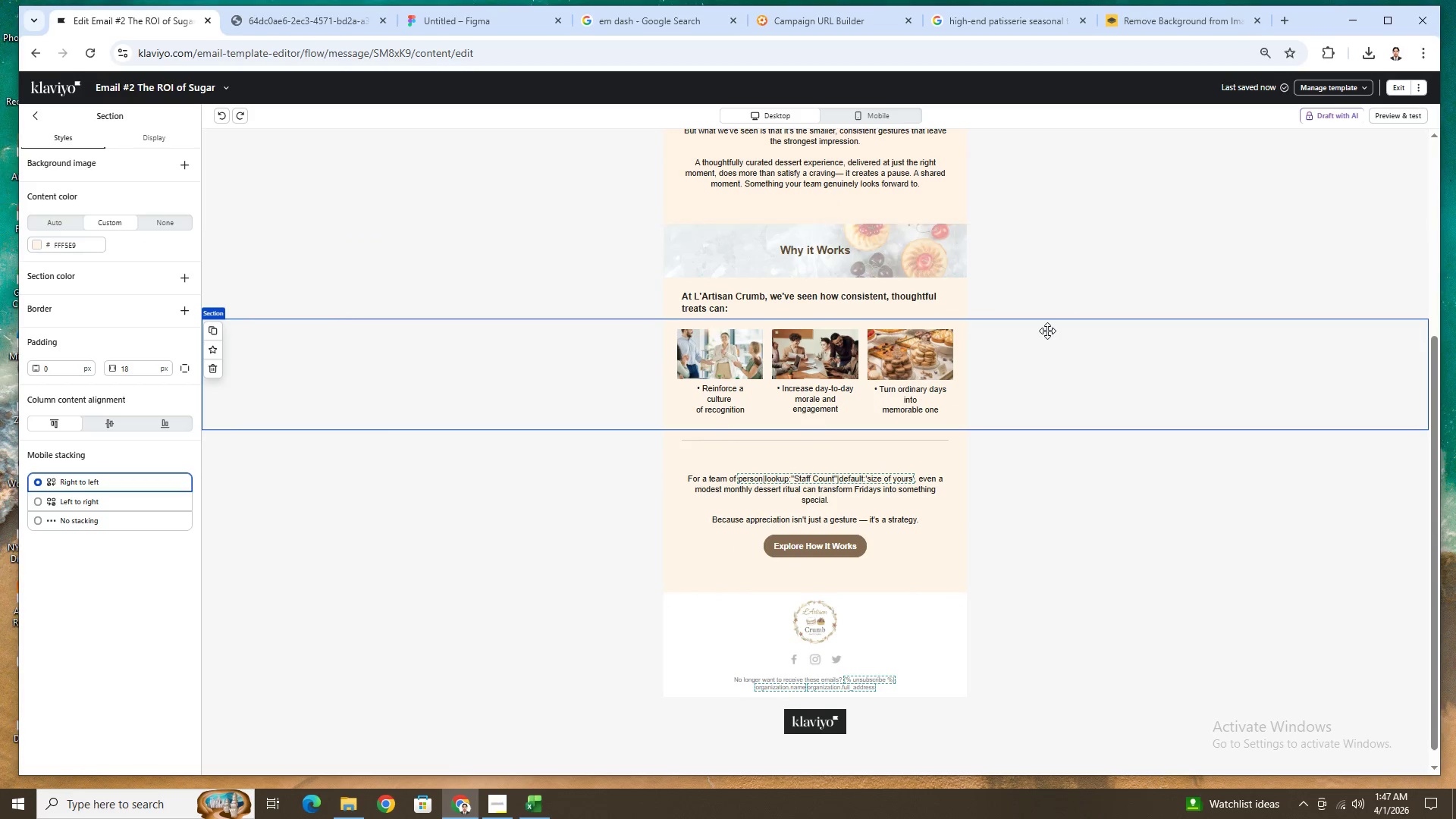 
scroll: coordinate [1047, 331], scroll_direction: up, amount: 4.0
 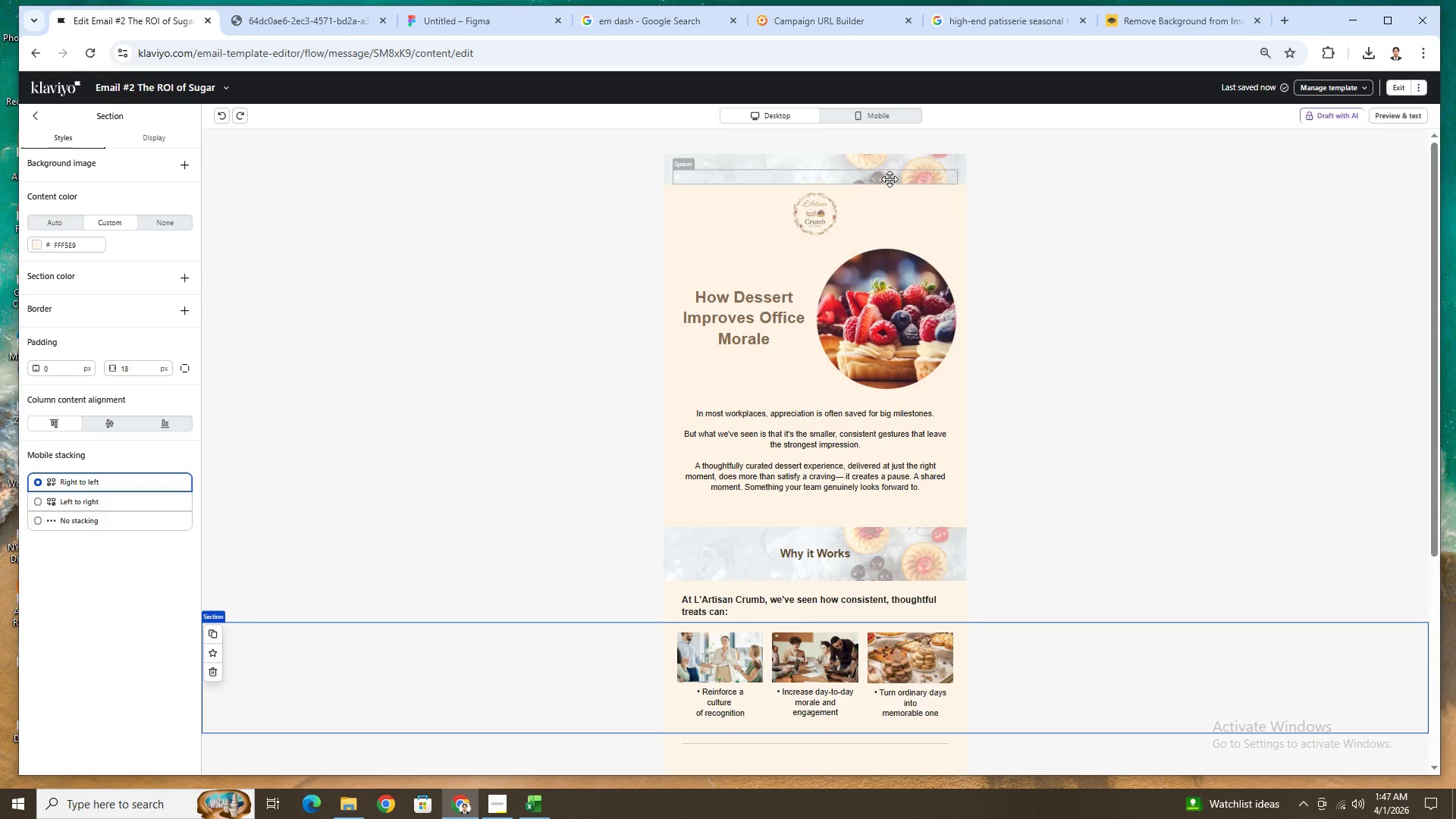 
left_click([887, 175])
 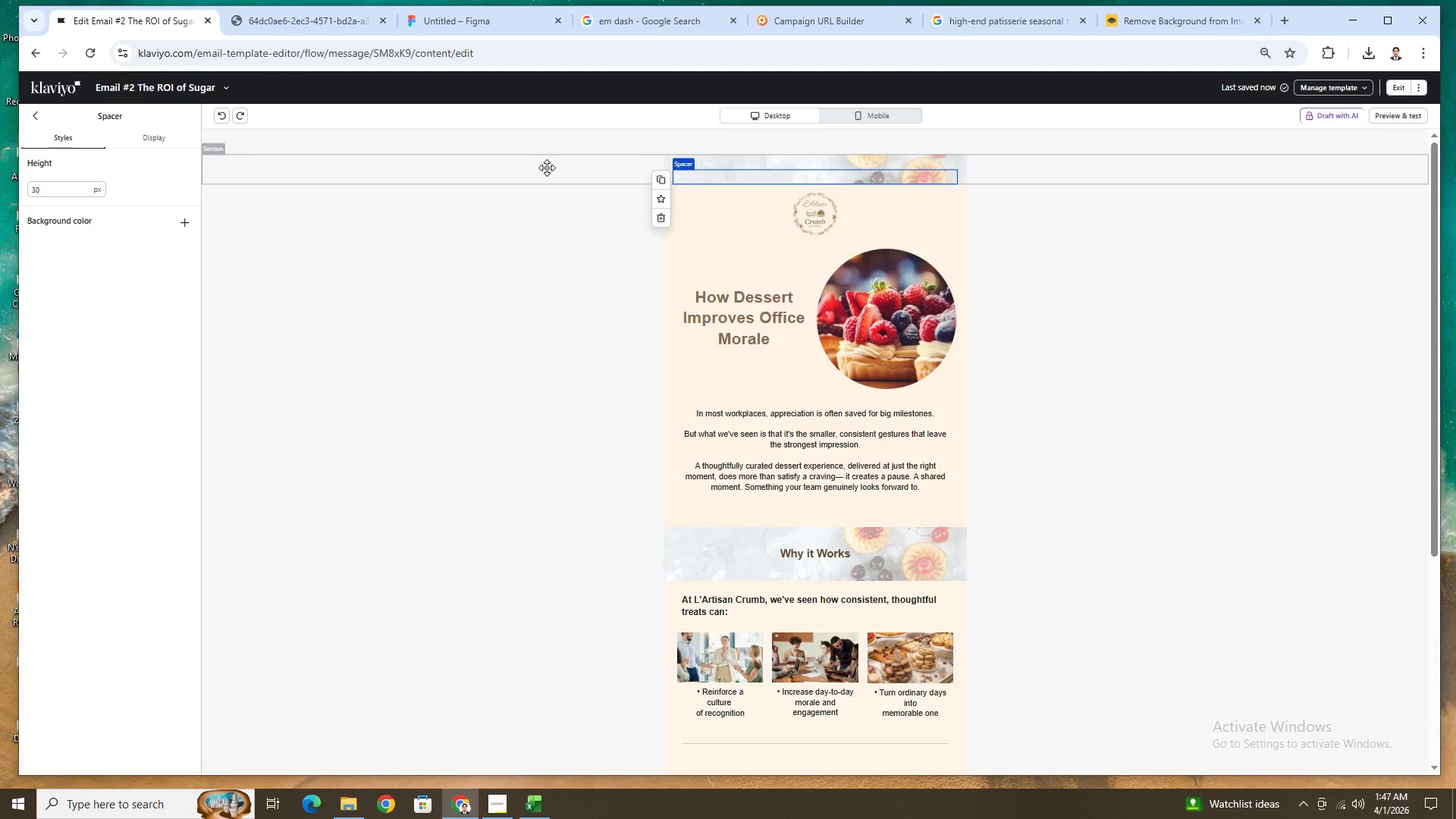 
left_click([532, 168])
 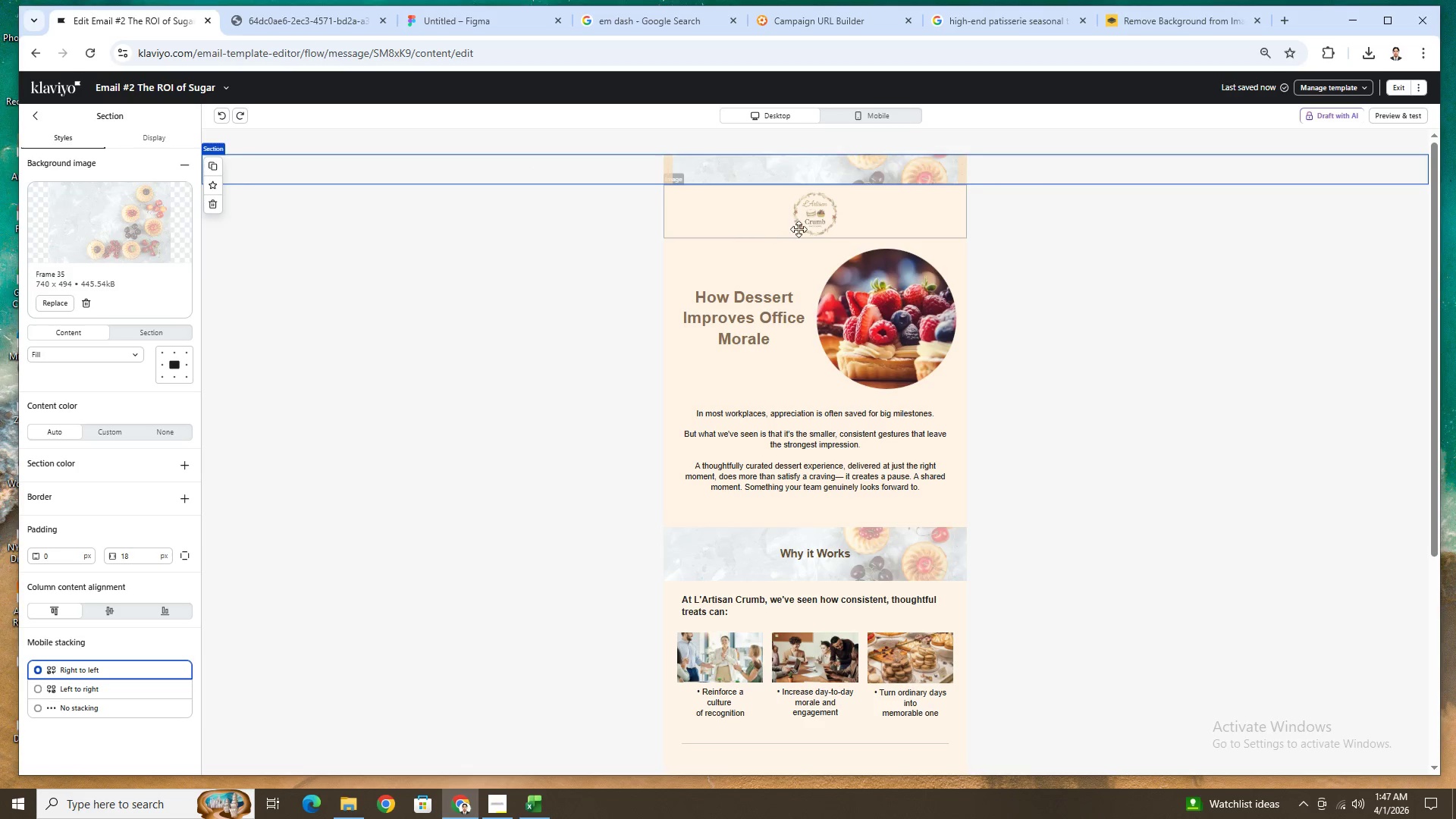 
wait(6.38)
 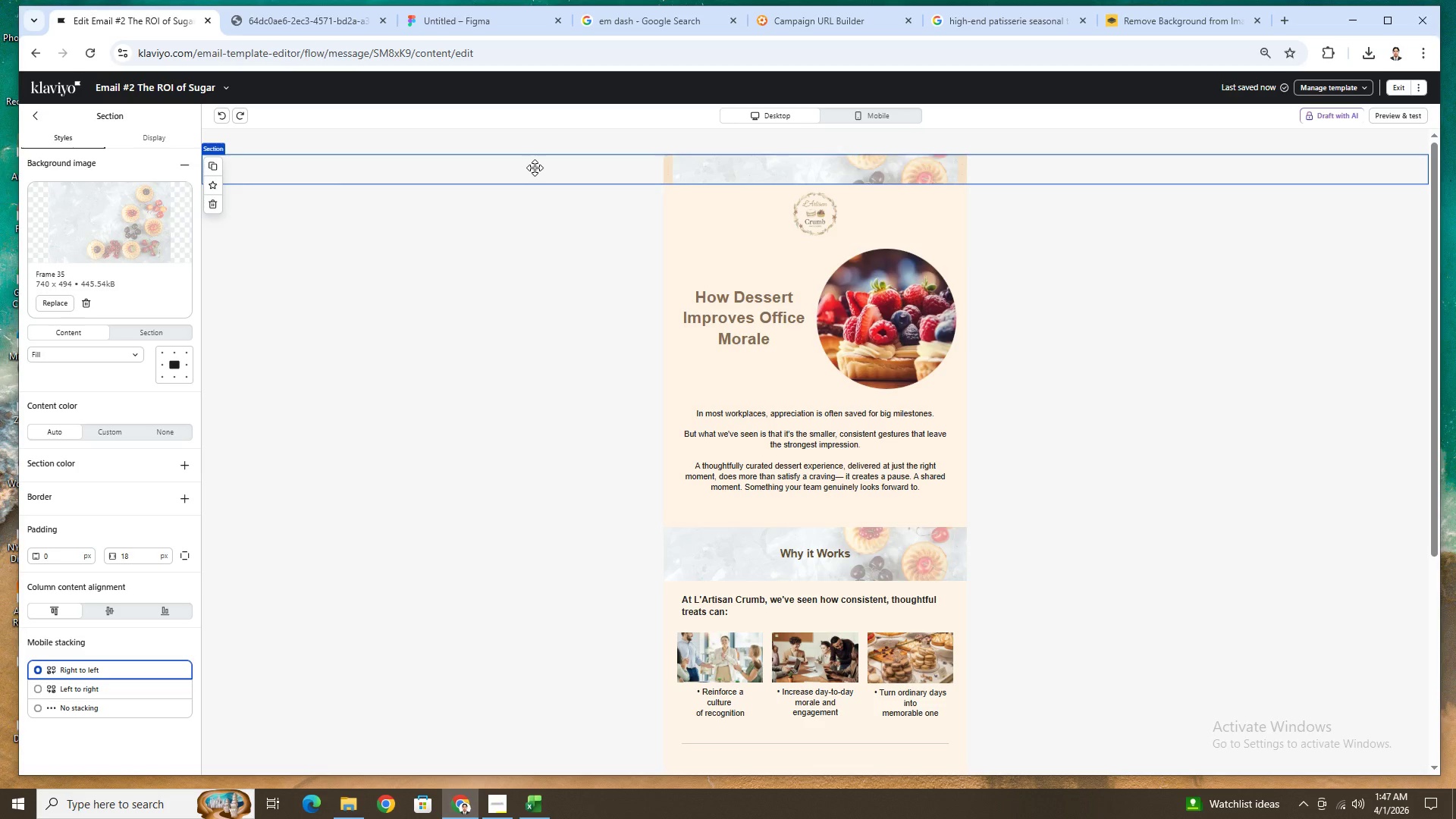 
left_click([178, 161])
 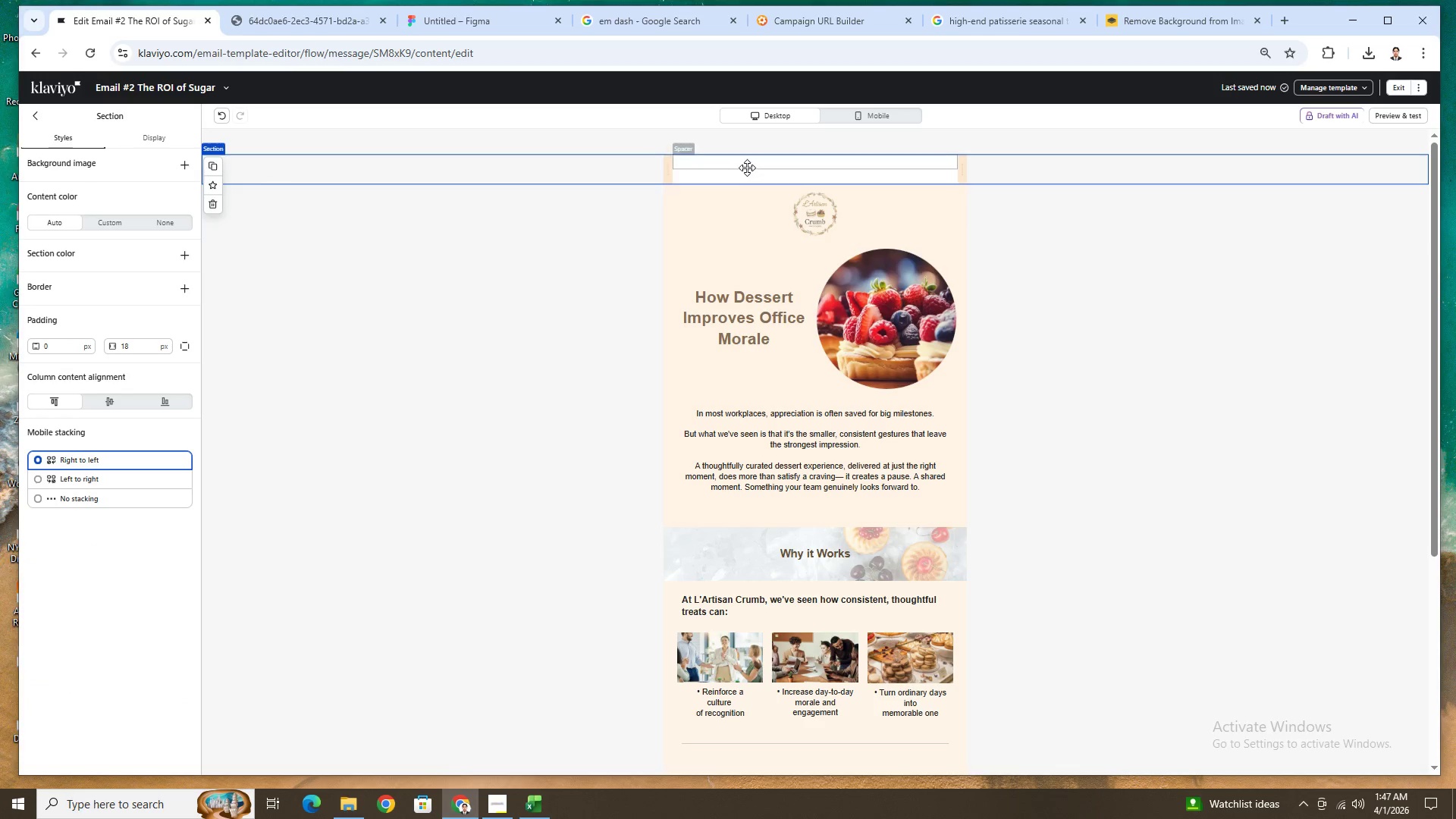 
left_click([748, 167])
 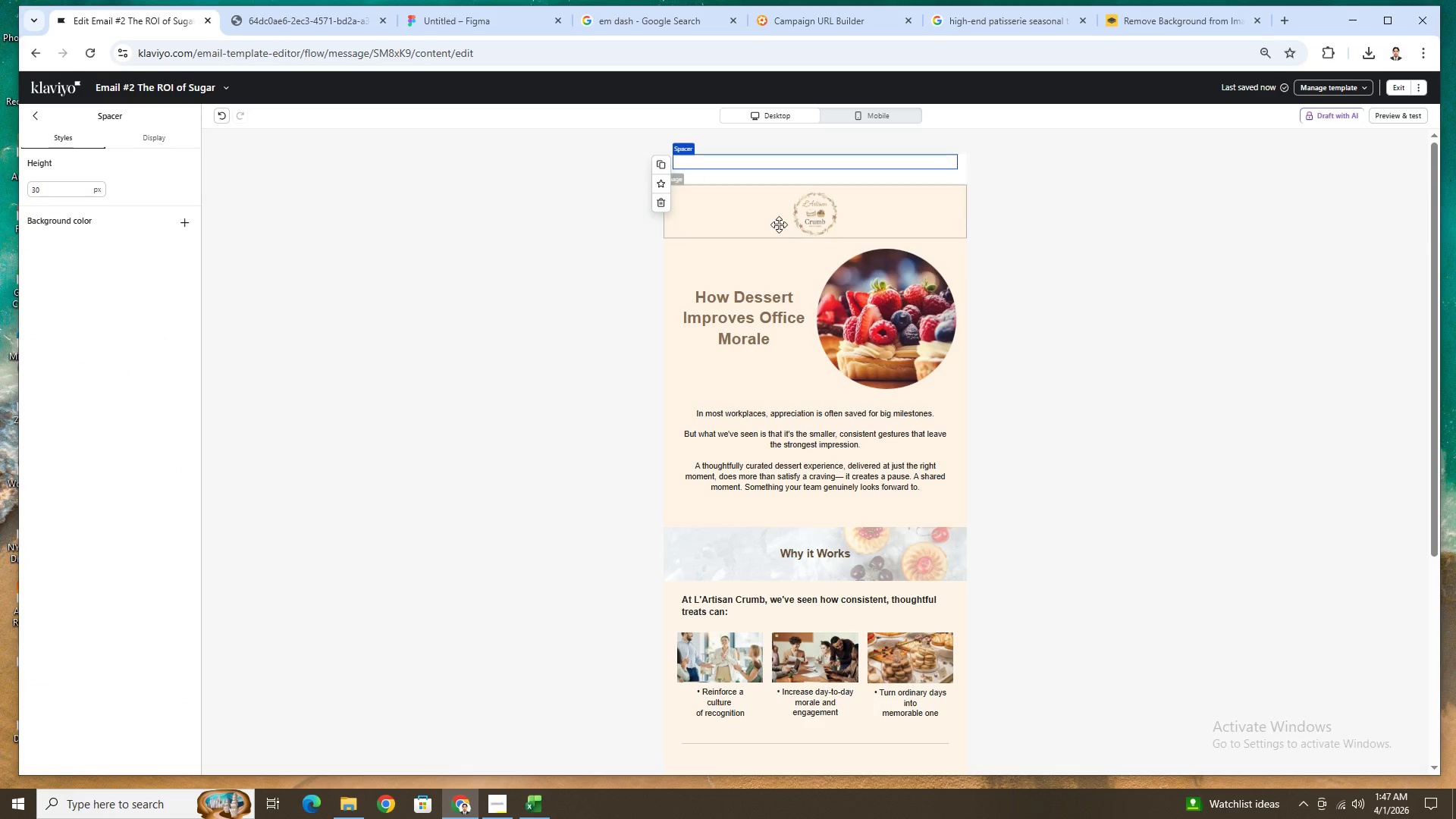 
left_click_drag(start_coordinate=[816, 216], to_coordinate=[819, 177])
 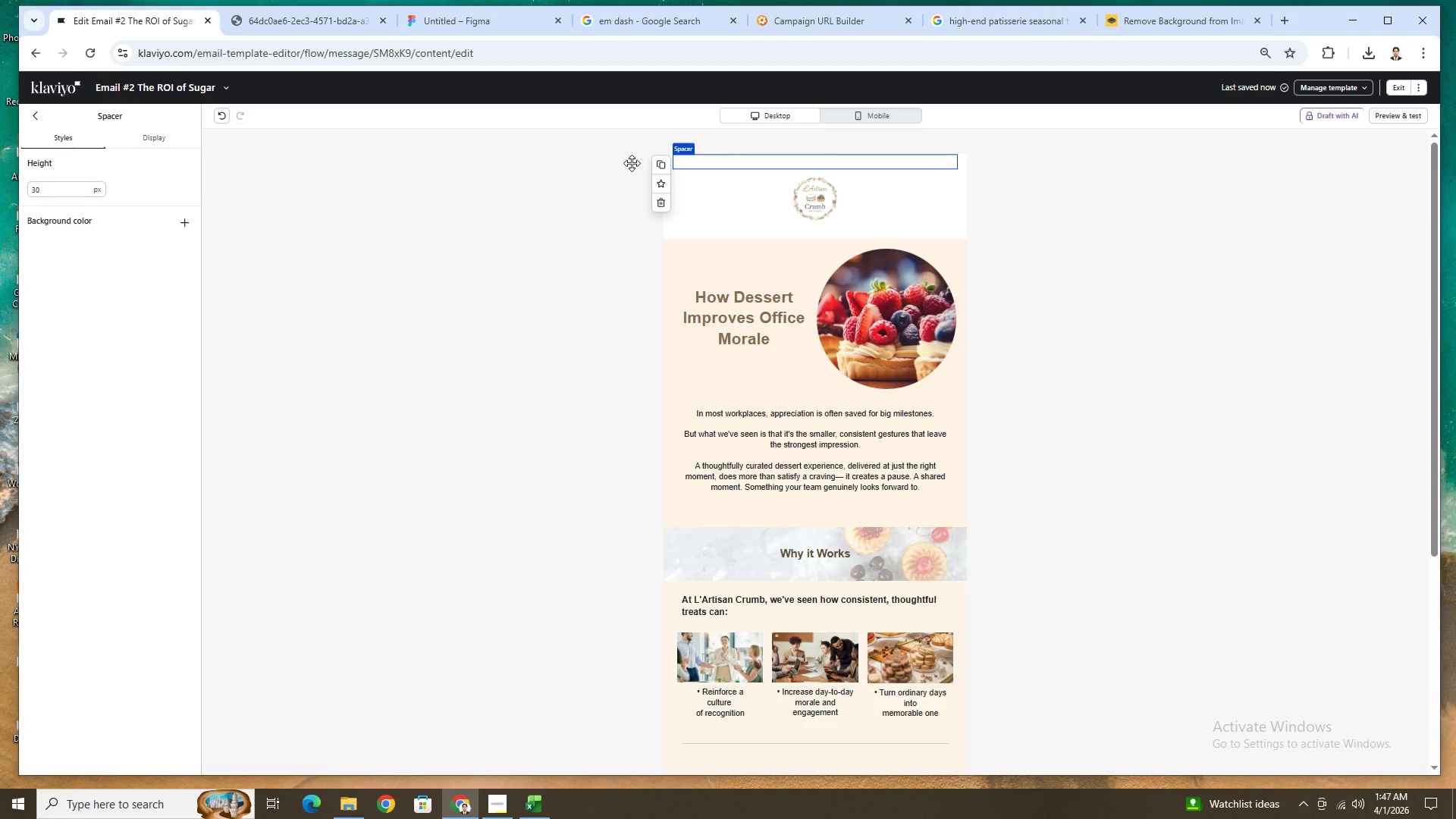 
left_click([721, 158])
 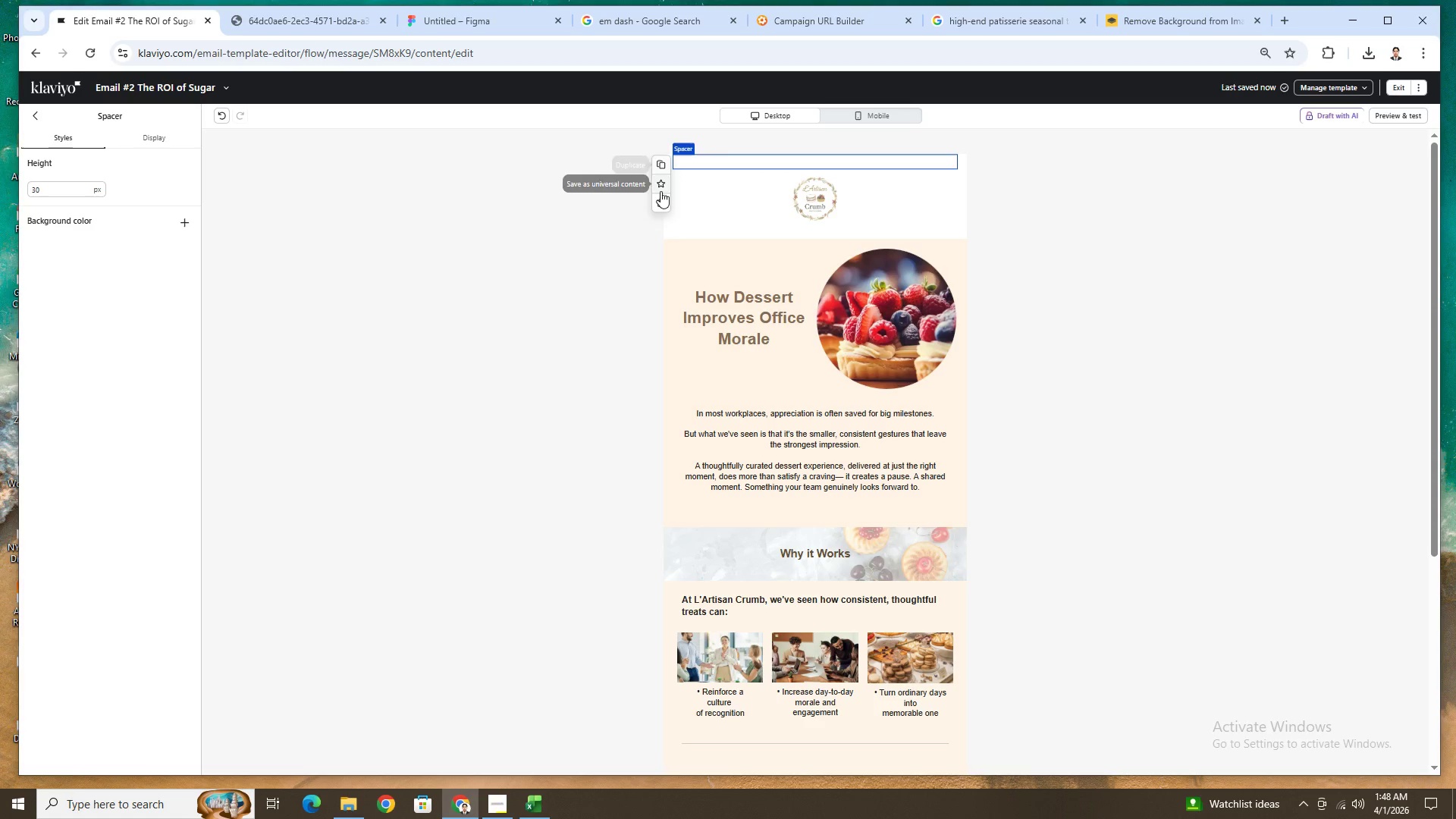 
left_click([662, 201])
 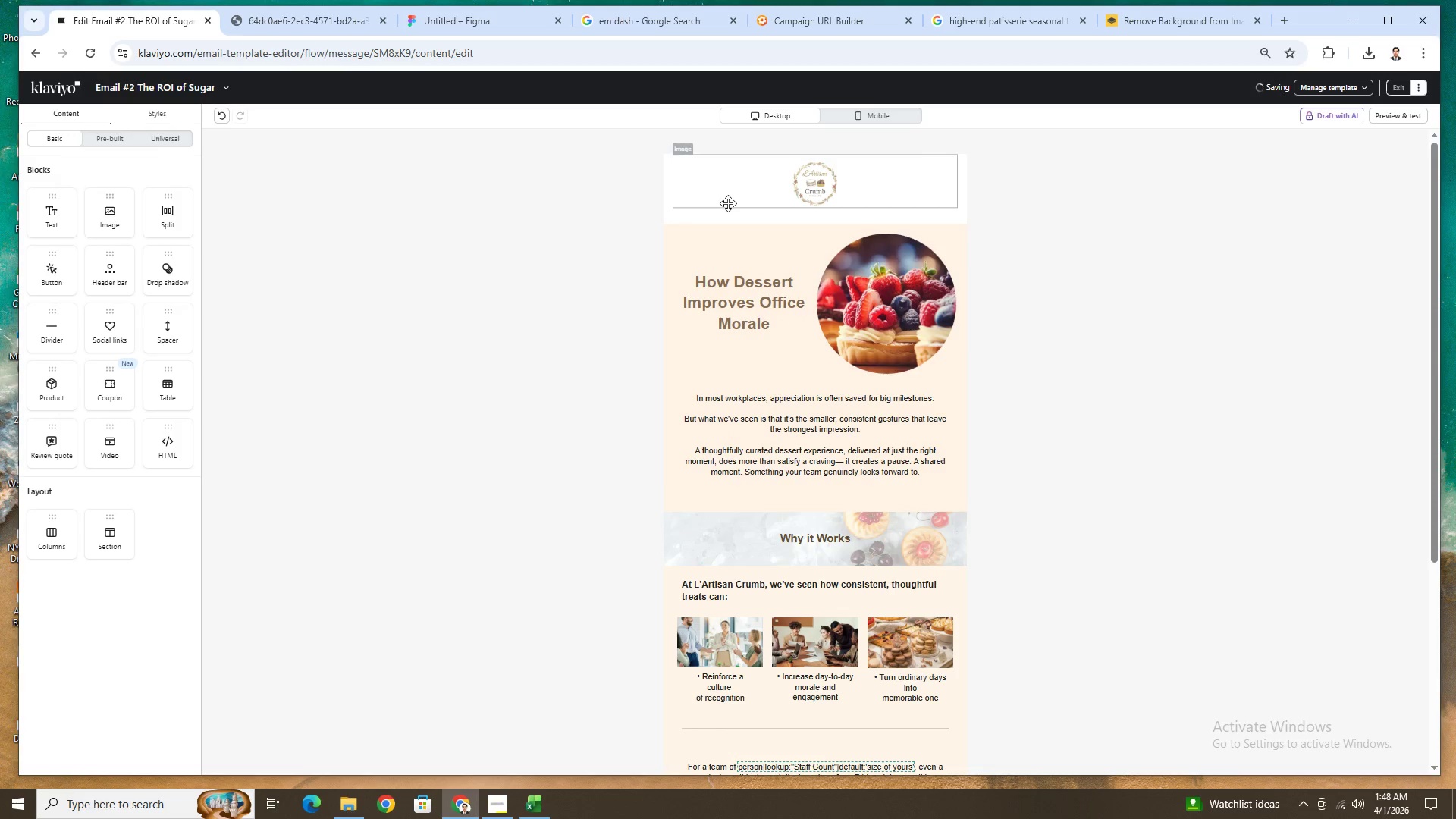 
left_click([728, 210])
 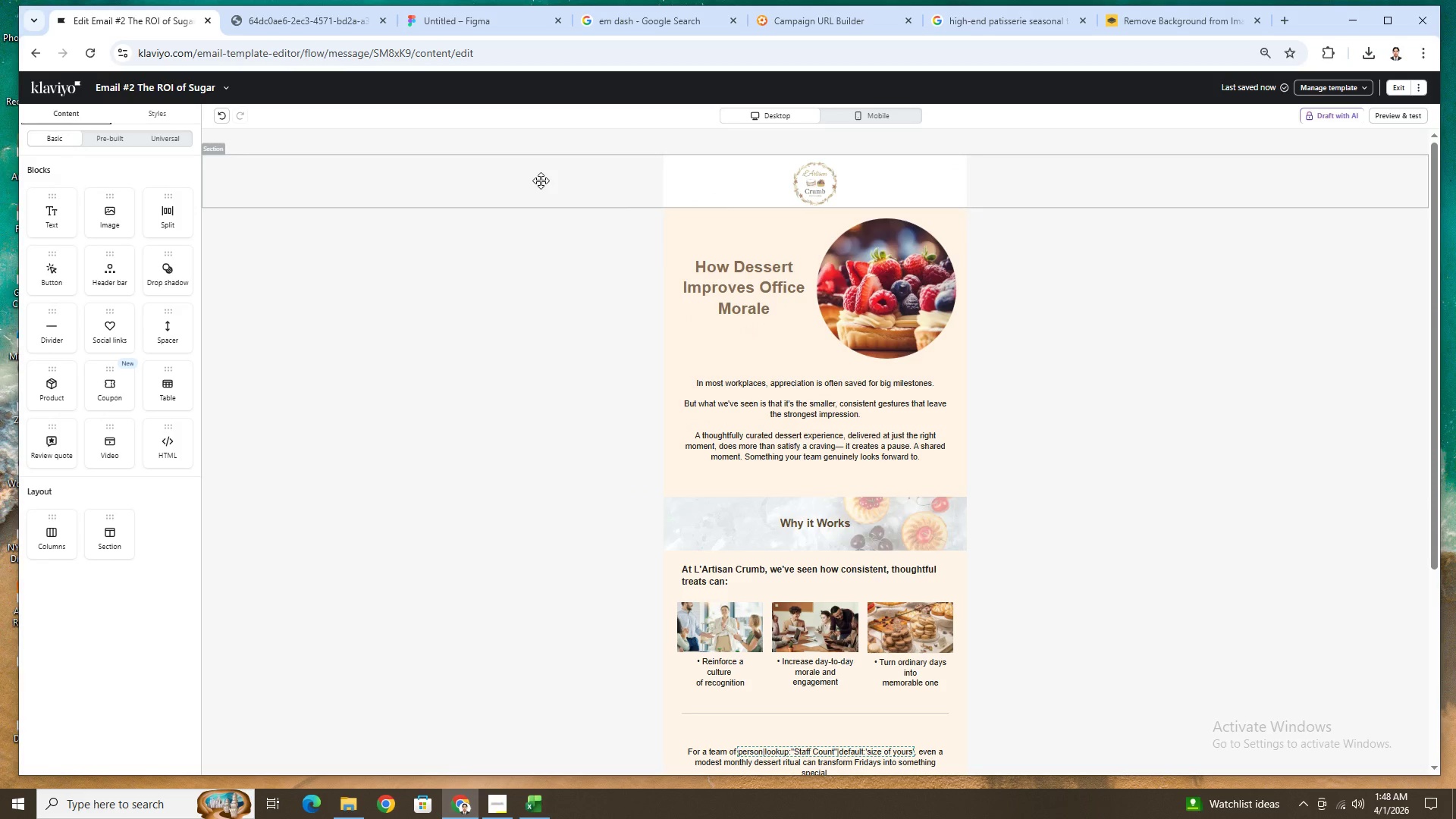 
wait(5.28)
 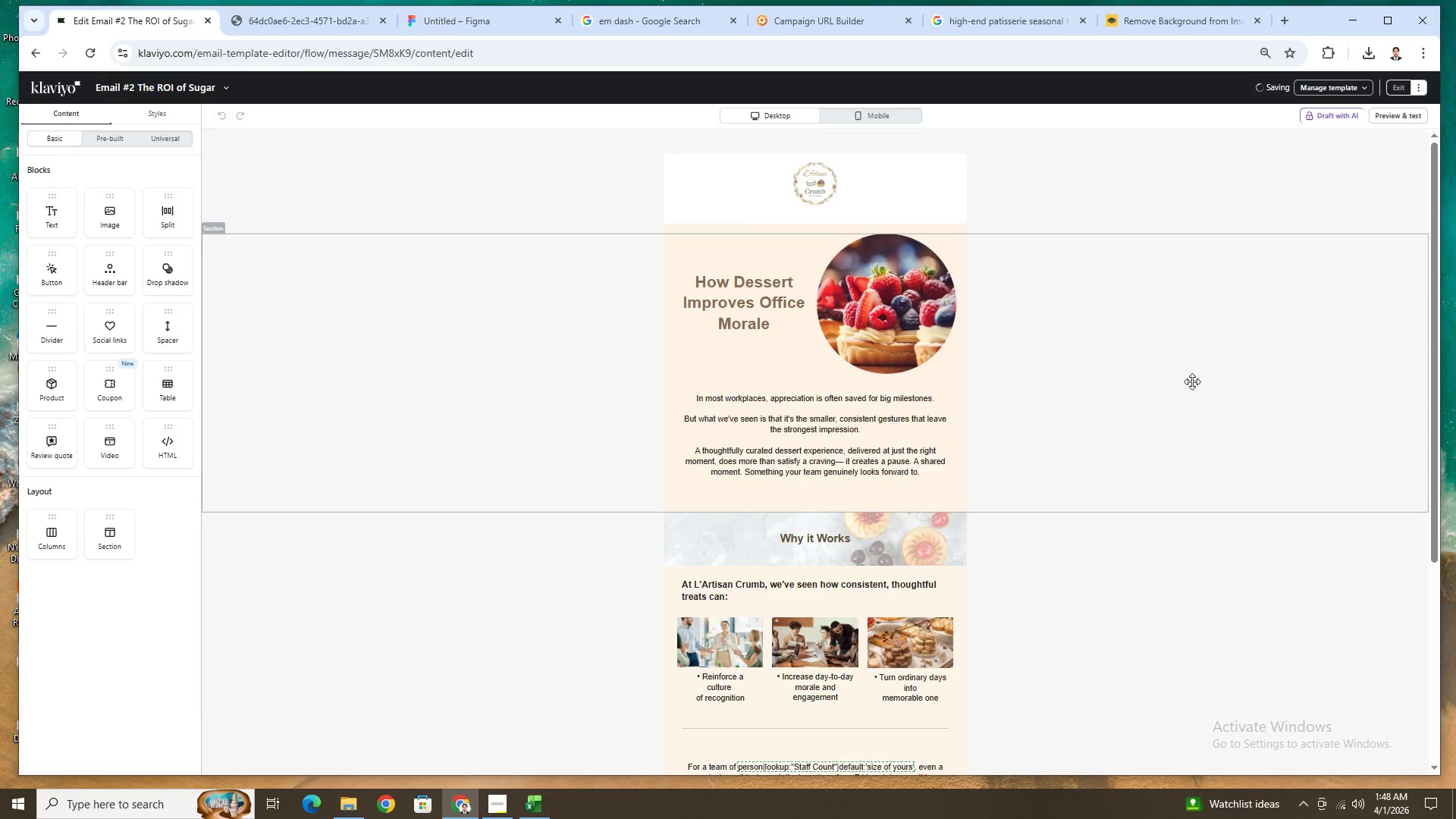 
left_click([618, 167])
 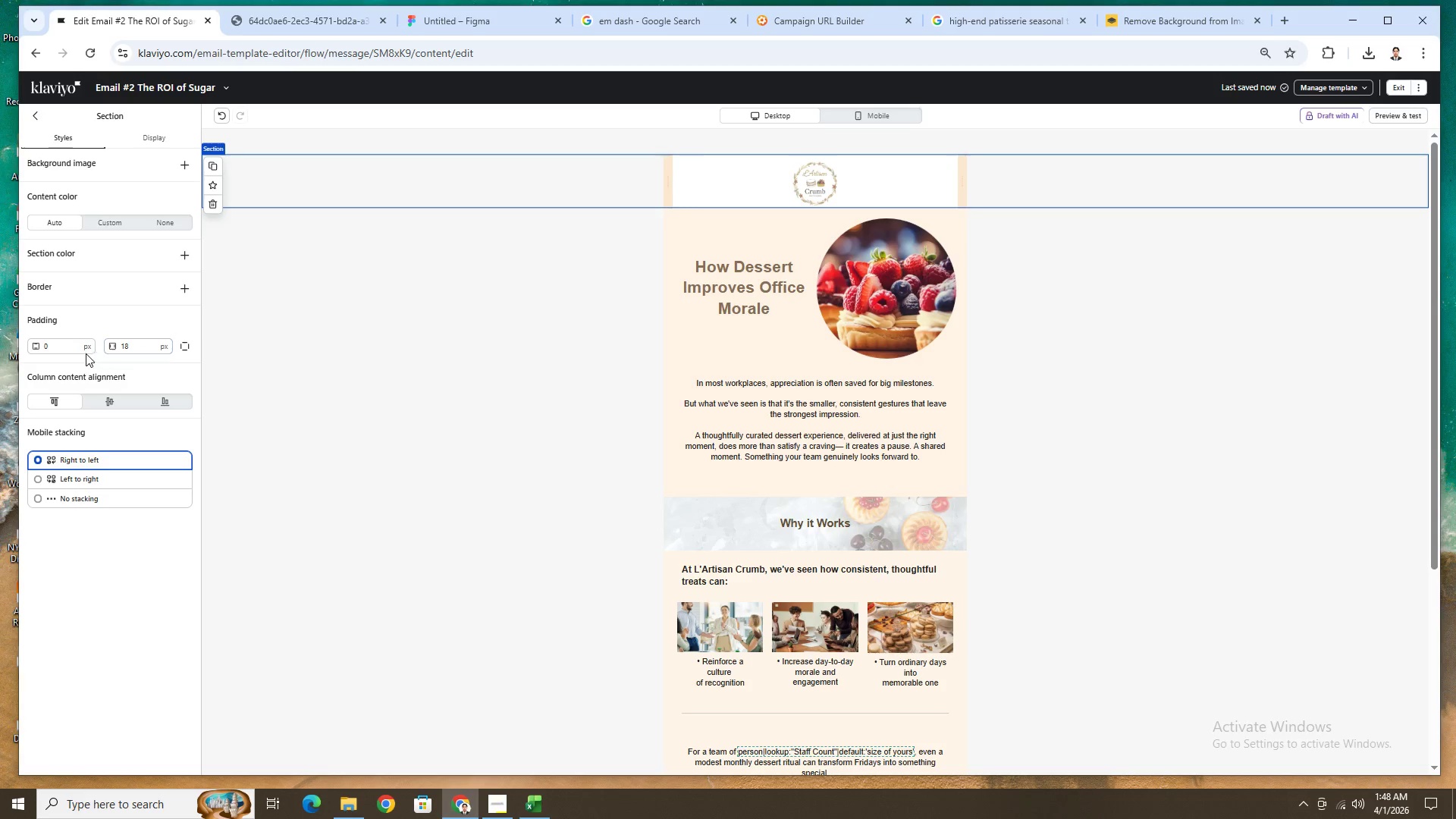 
double_click([79, 350])
 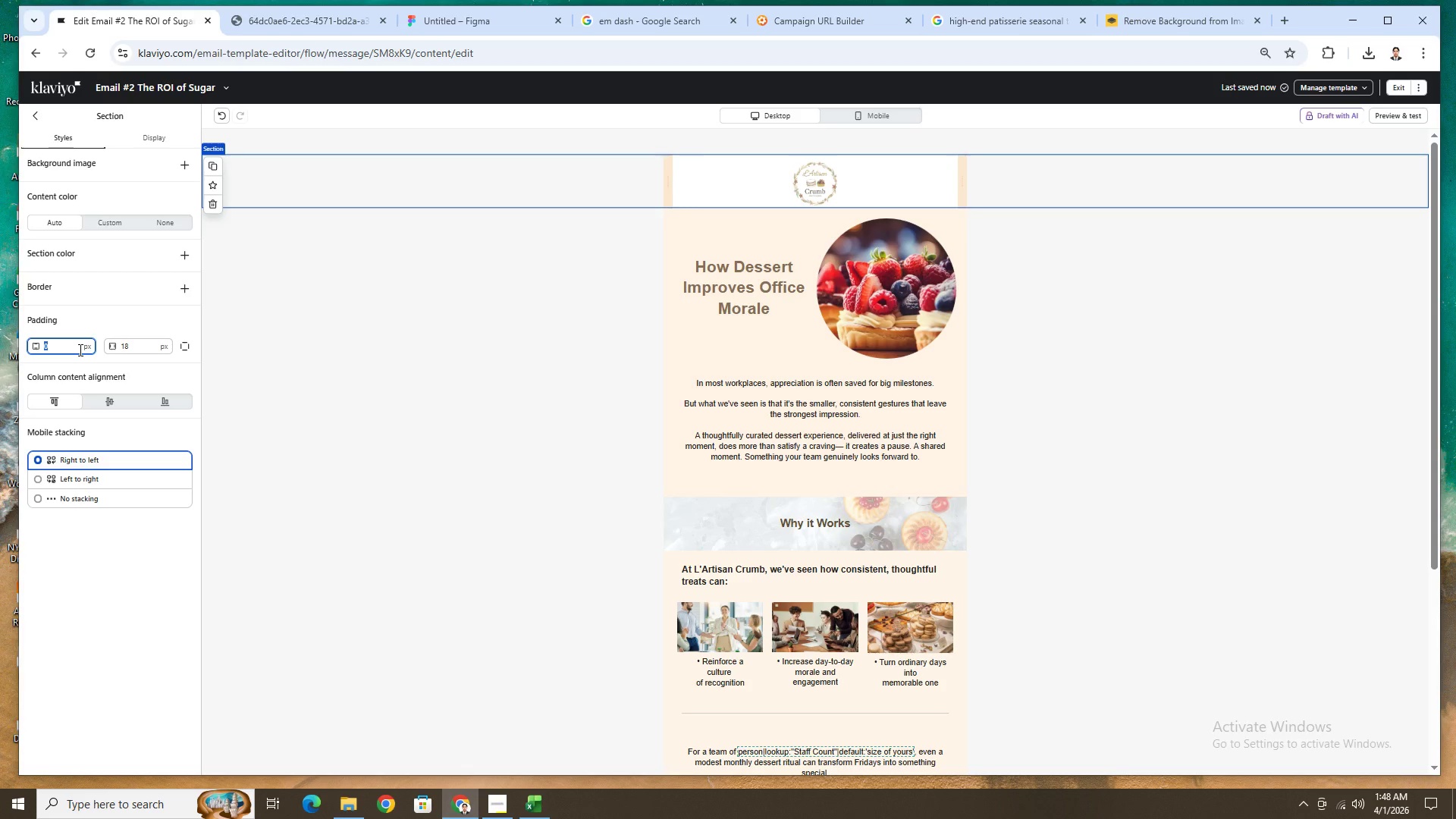 
key(Numpad1)
 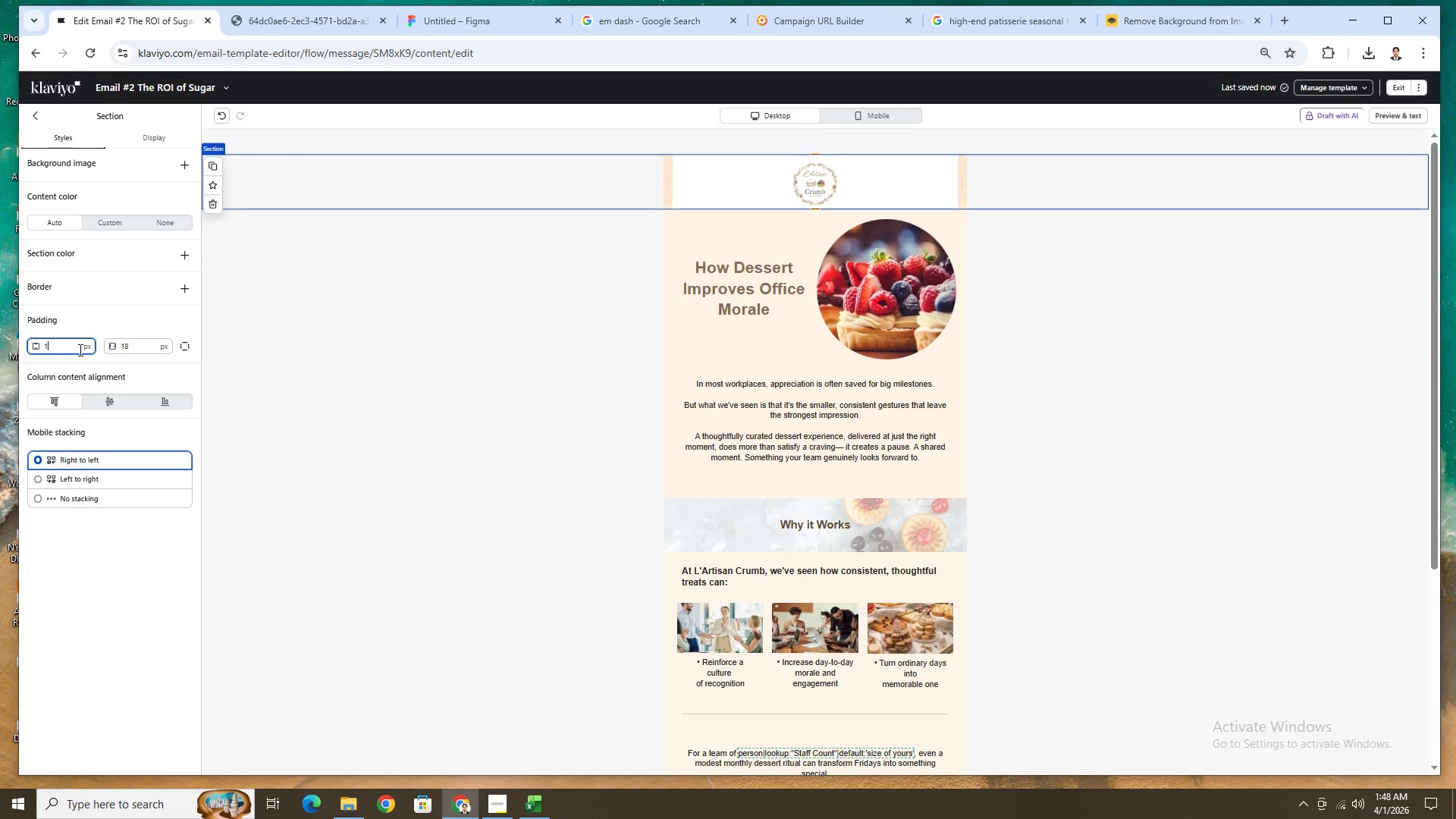 
key(Numpad8)
 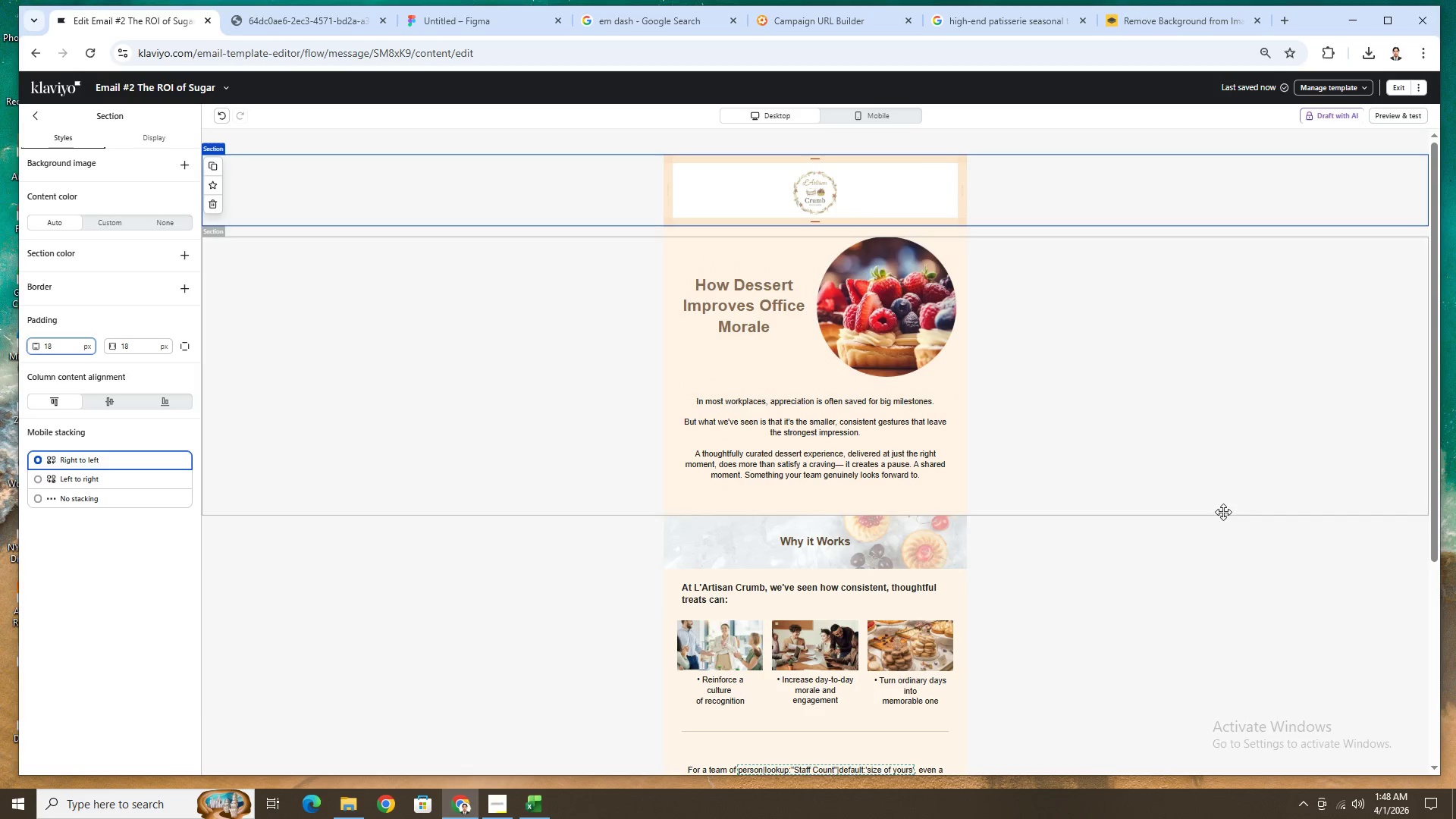 
left_click([1238, 521])
 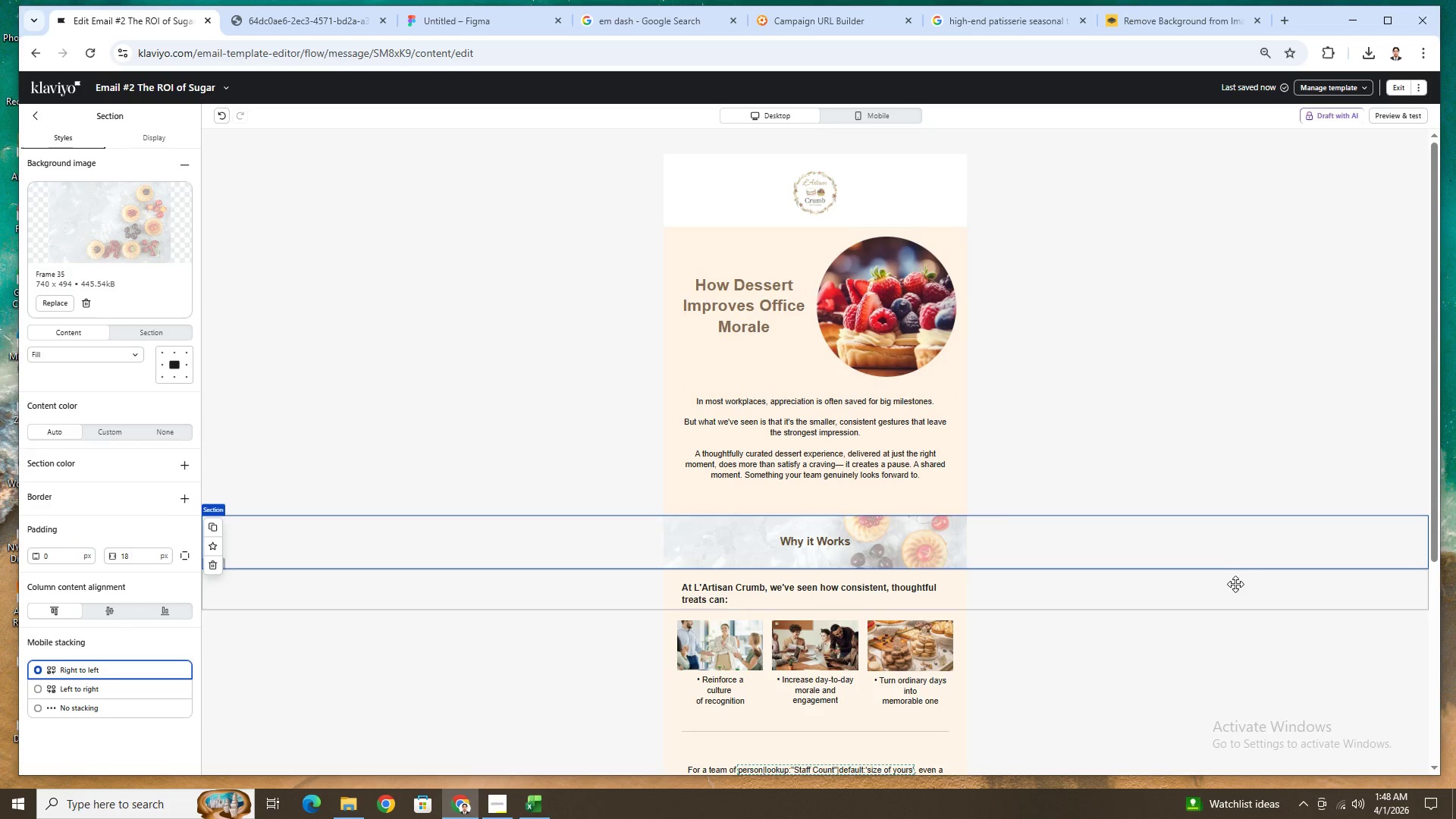 
scroll: coordinate [1222, 592], scroll_direction: down, amount: 1.0
 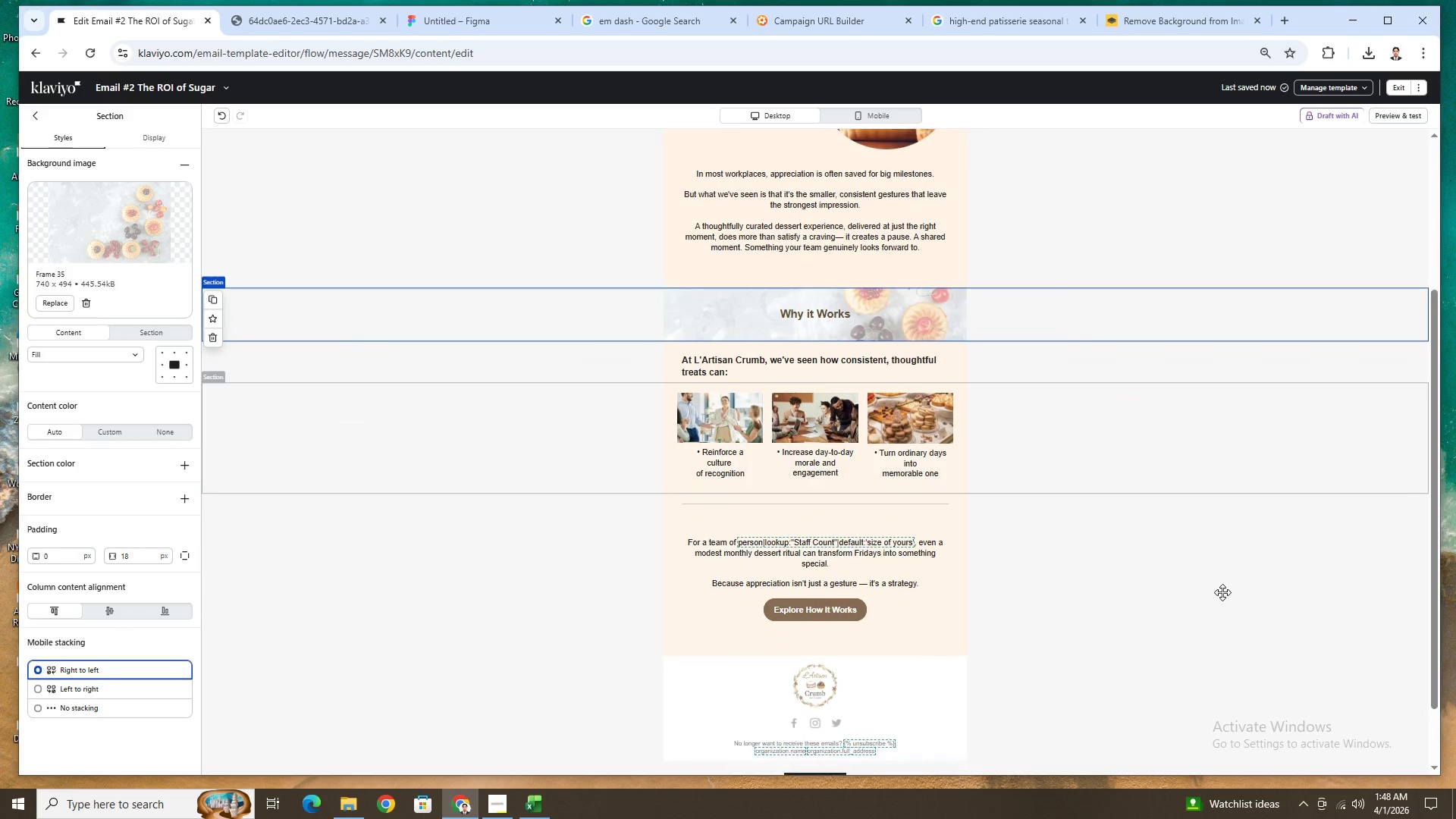 
scroll: coordinate [1222, 592], scroll_direction: up, amount: 4.0
 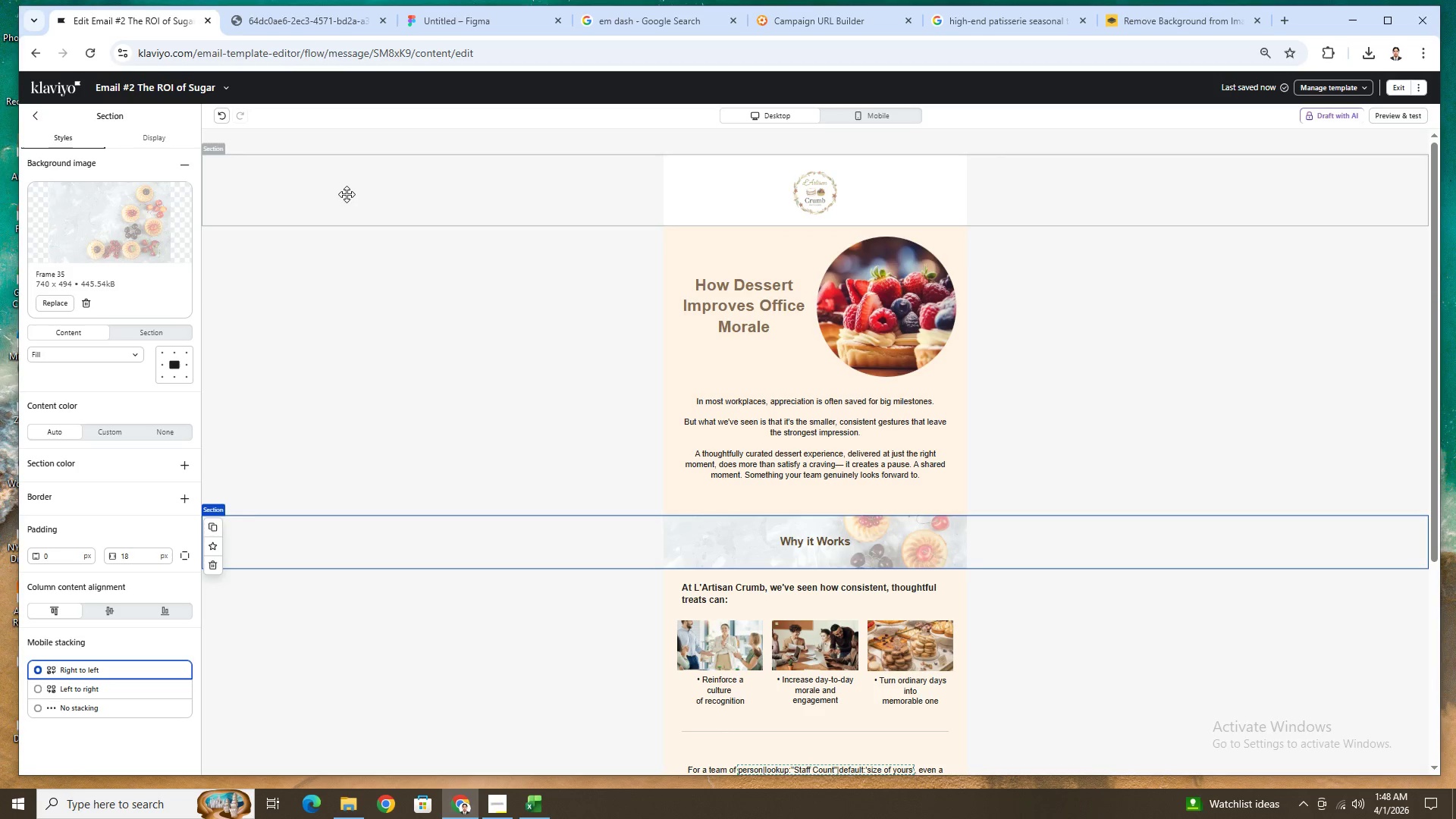 
wait(6.74)
 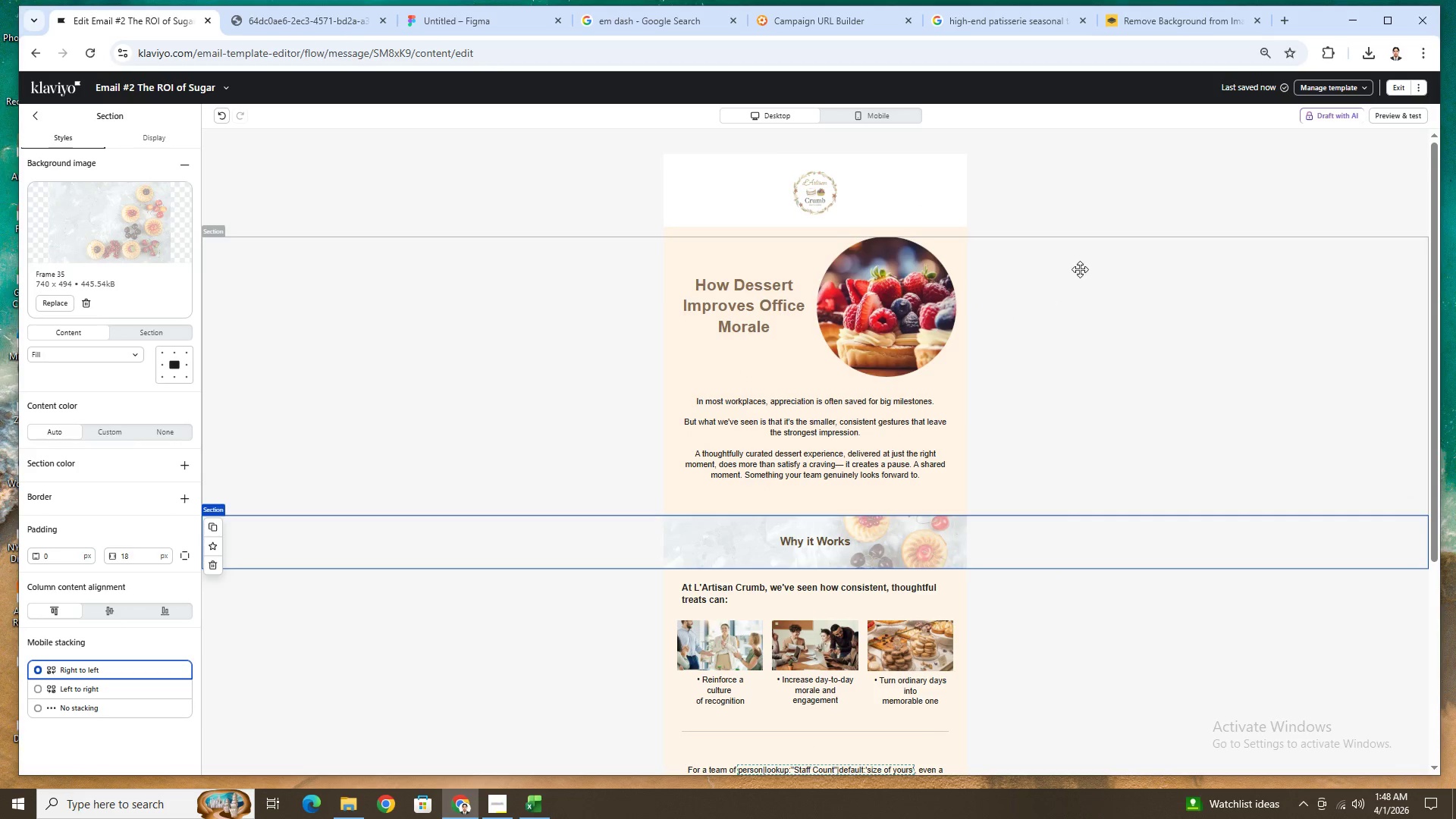 
scroll: coordinate [972, 449], scroll_direction: down, amount: 4.0
 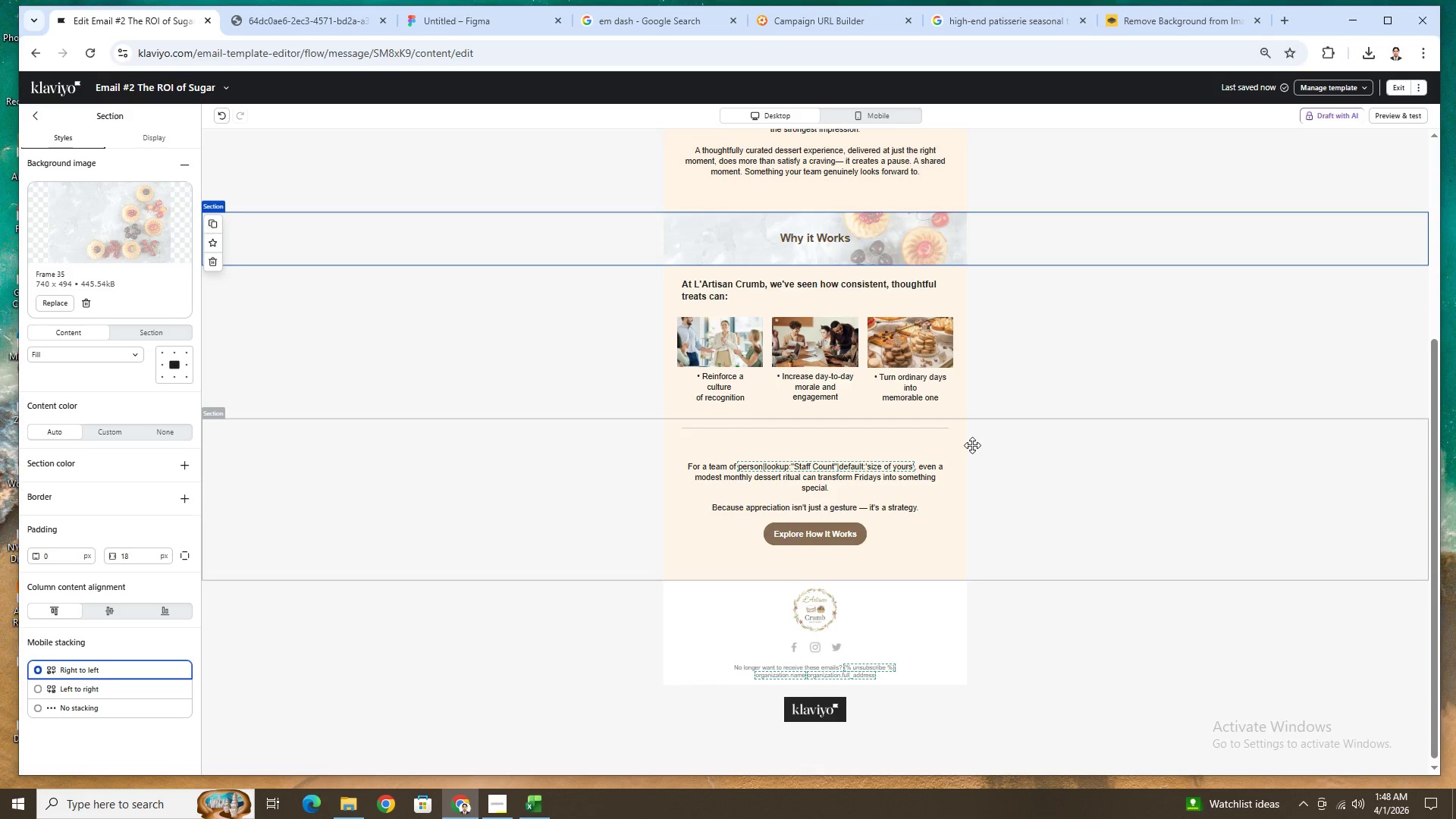 
scroll: coordinate [972, 445], scroll_direction: up, amount: 5.0
 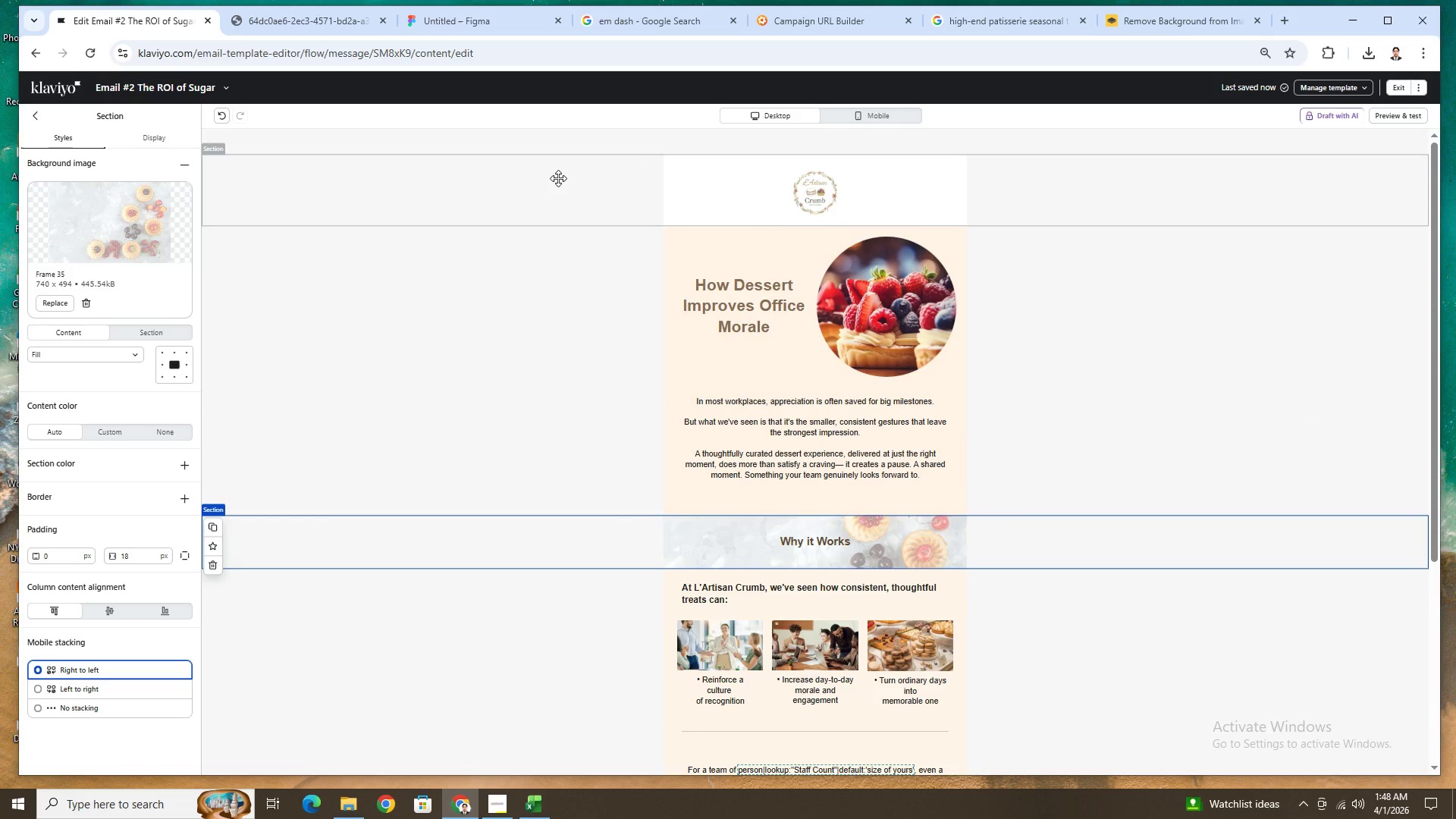 
left_click([558, 178])
 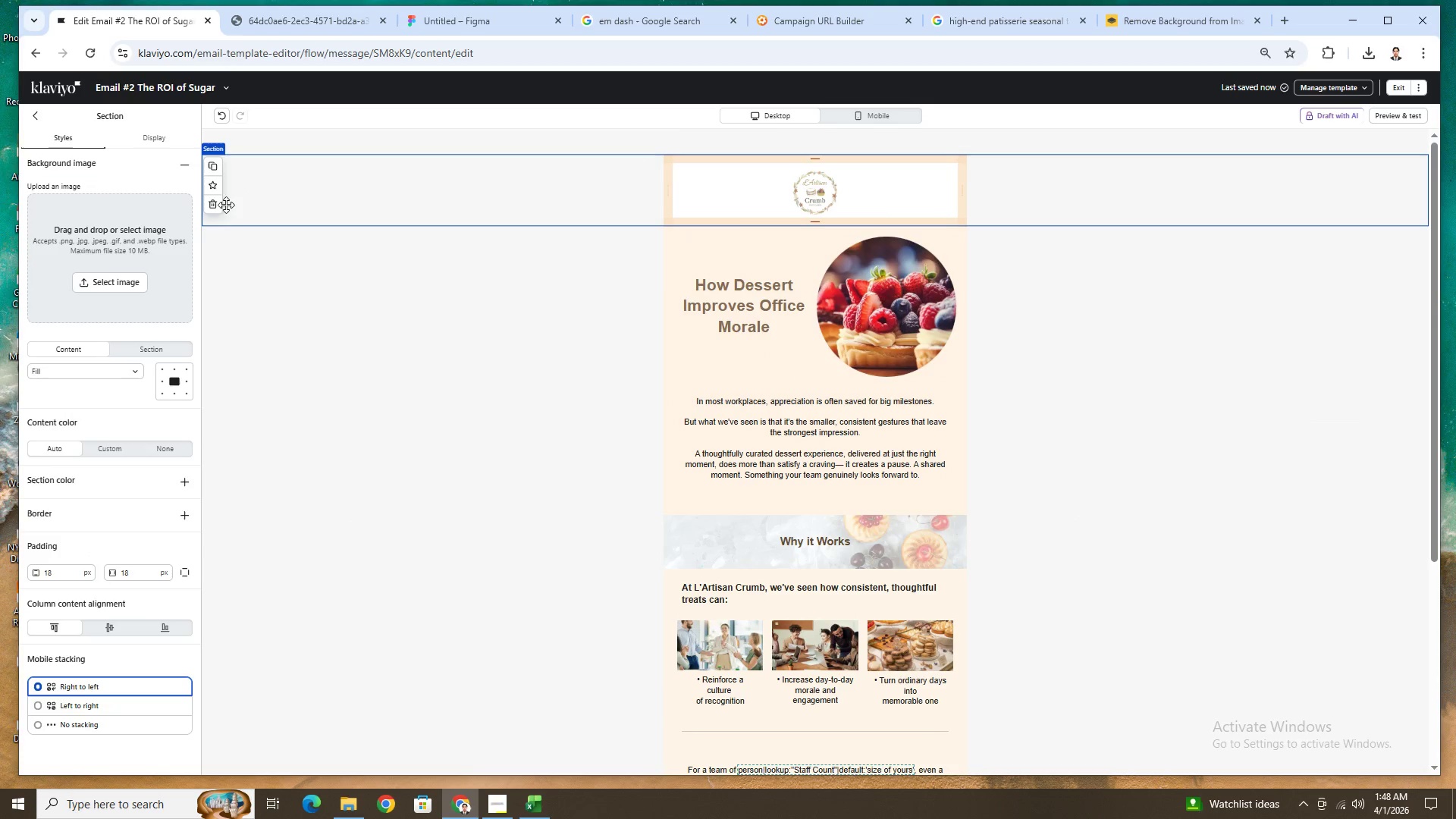 
left_click([214, 205])
 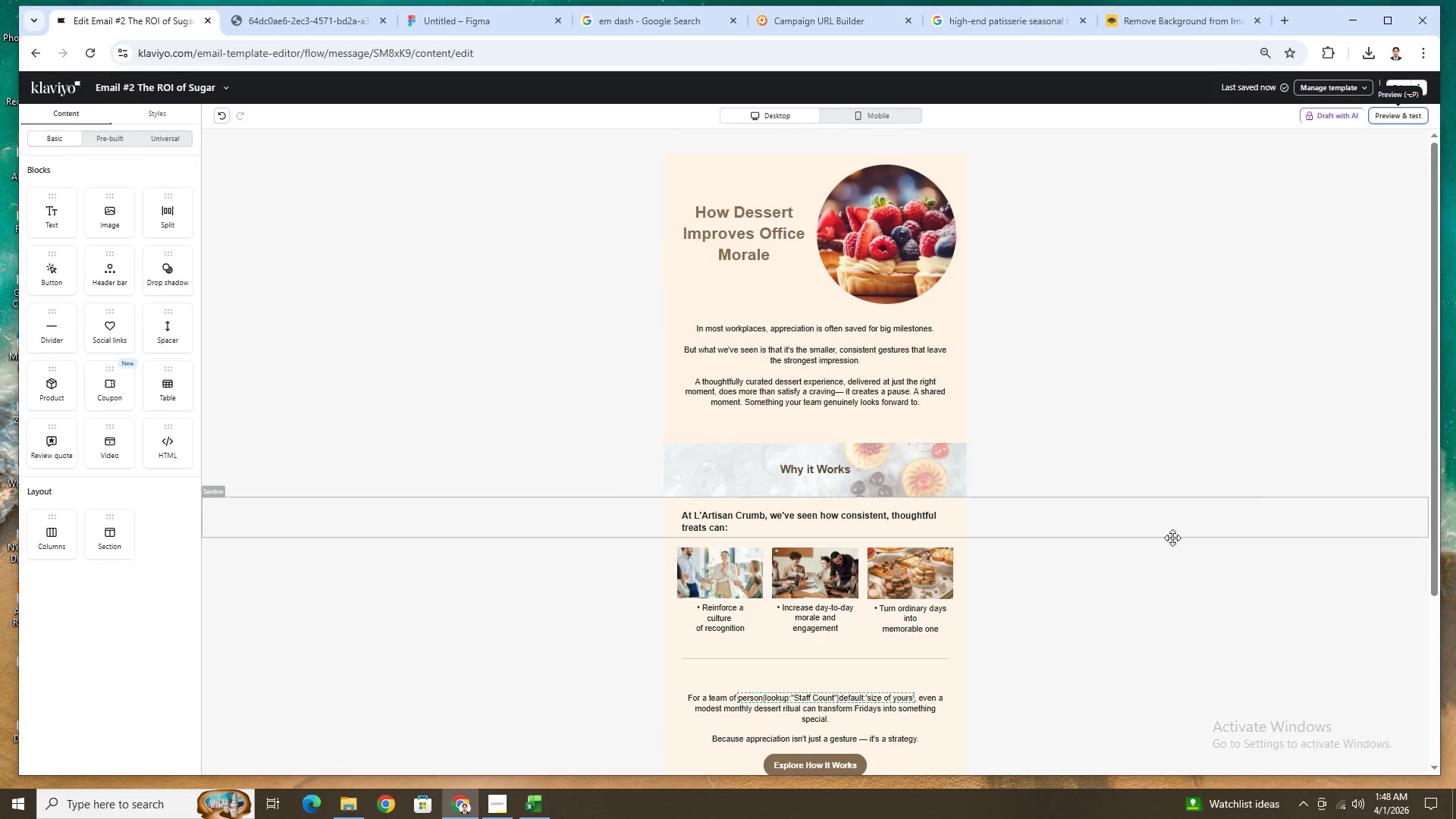 
scroll: coordinate [1159, 526], scroll_direction: down, amount: 3.0
 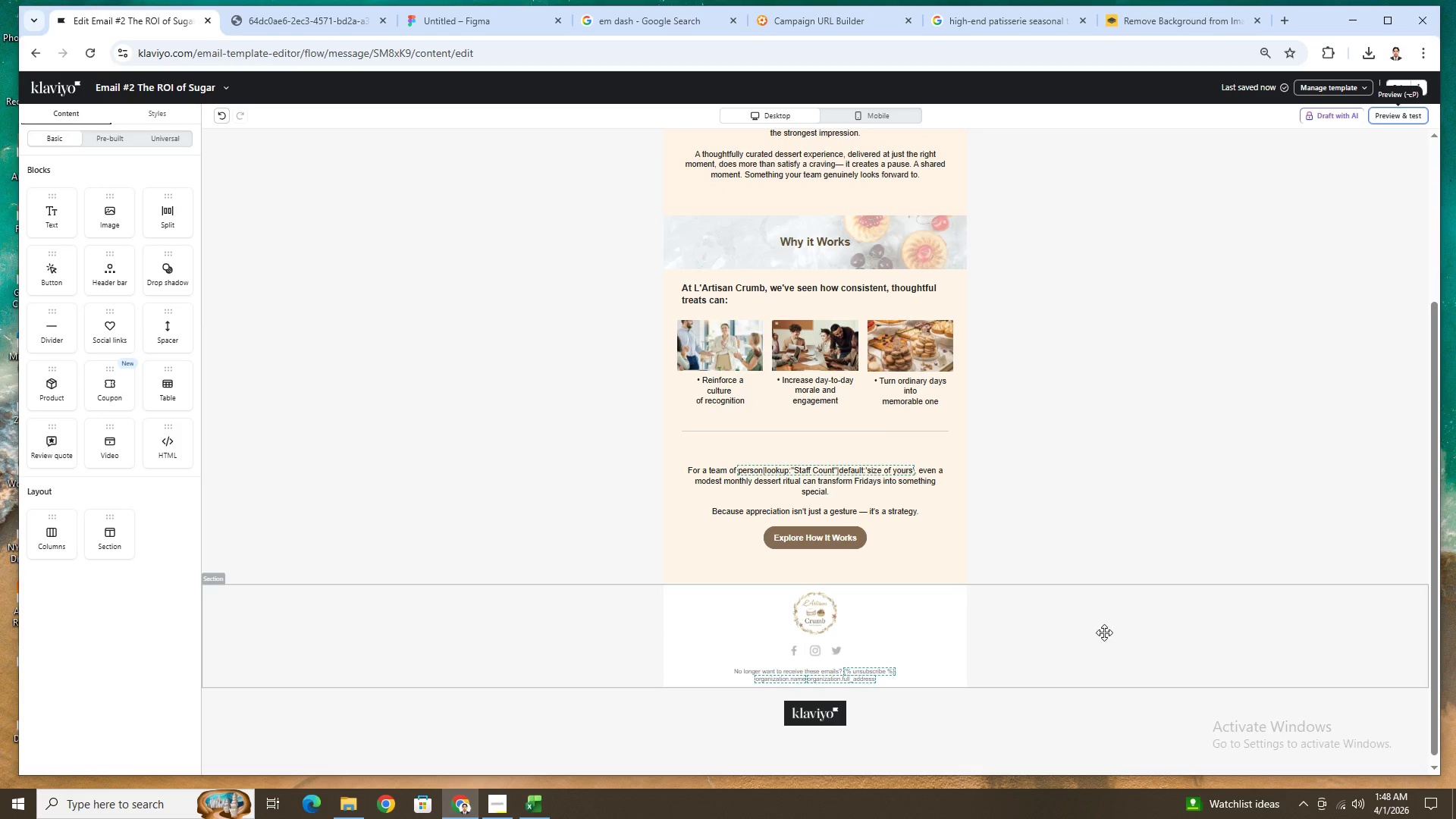 
scroll: coordinate [1112, 628], scroll_direction: up, amount: 4.0
 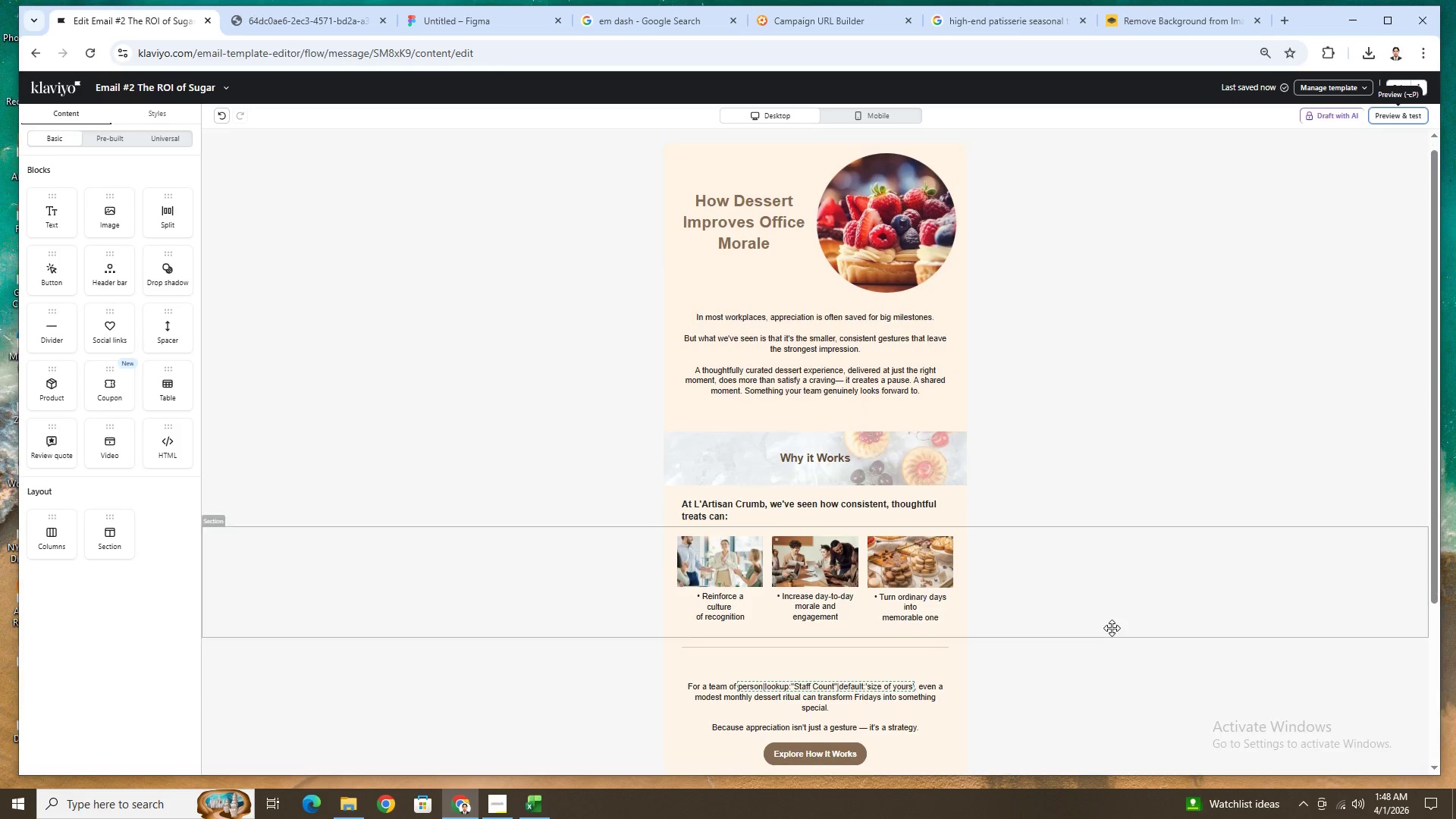 
scroll: coordinate [1112, 628], scroll_direction: down, amount: 4.0
 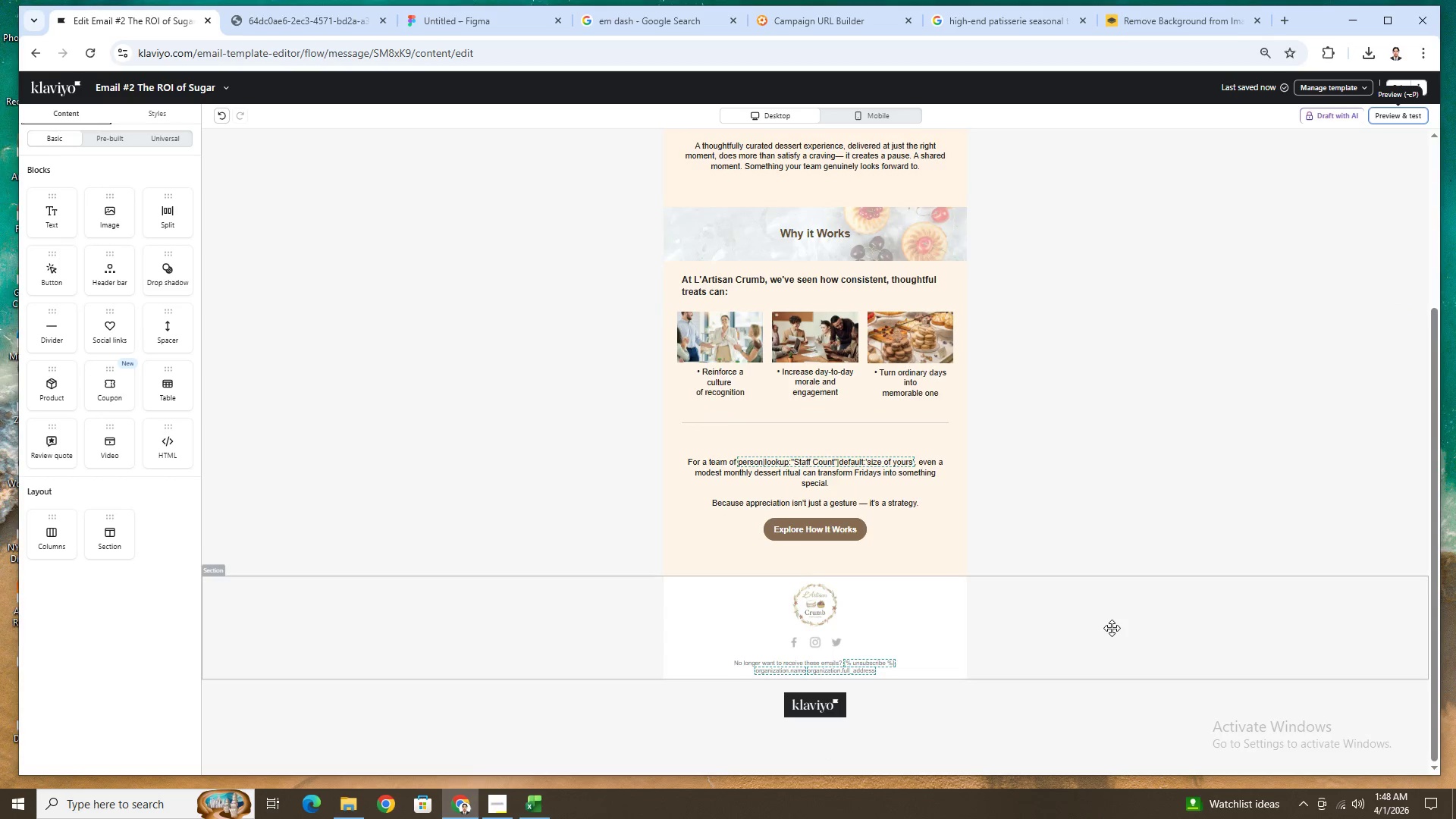 
scroll: coordinate [1112, 628], scroll_direction: up, amount: 2.0
 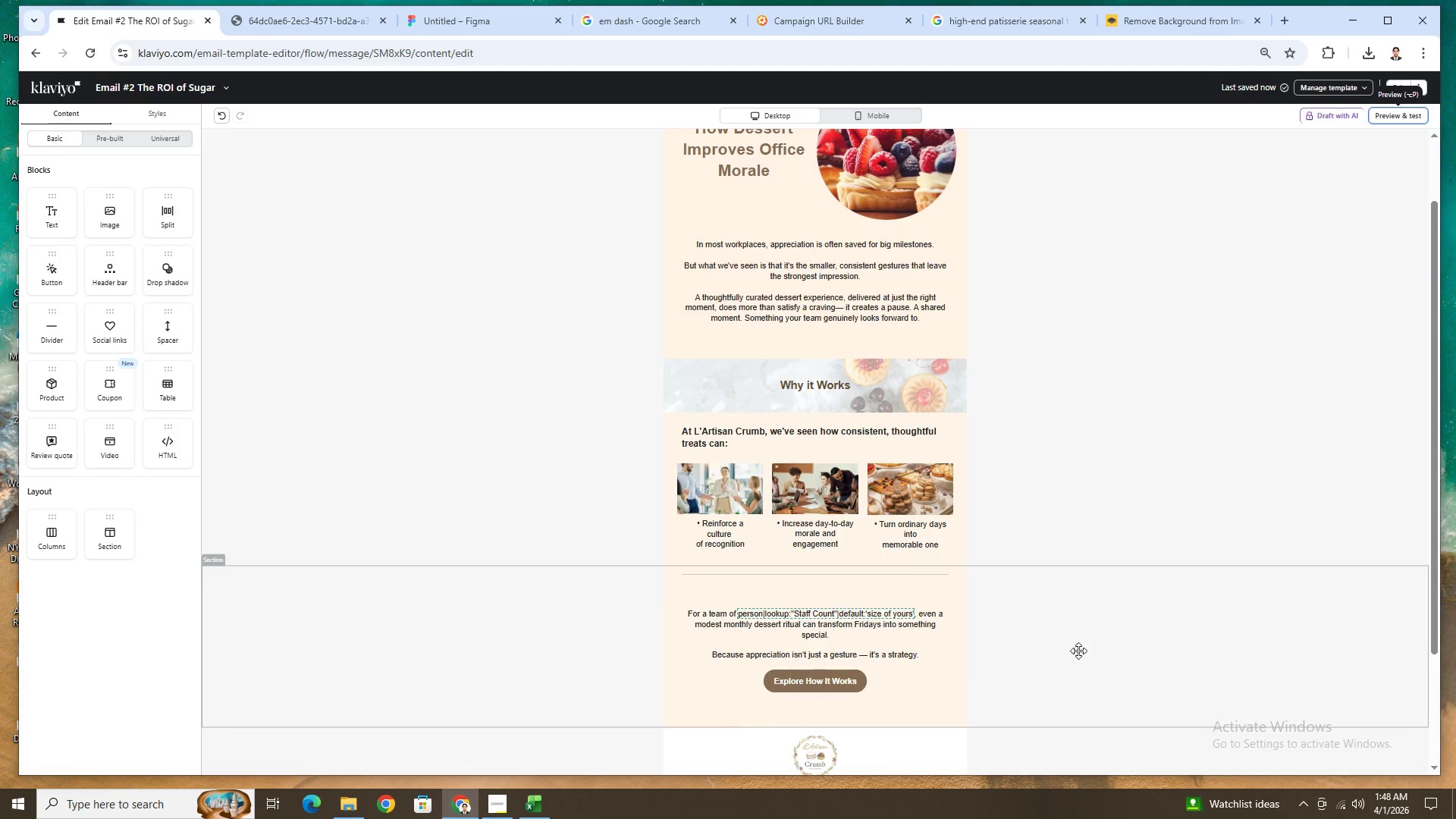 
scroll: coordinate [1055, 692], scroll_direction: down, amount: 3.0
 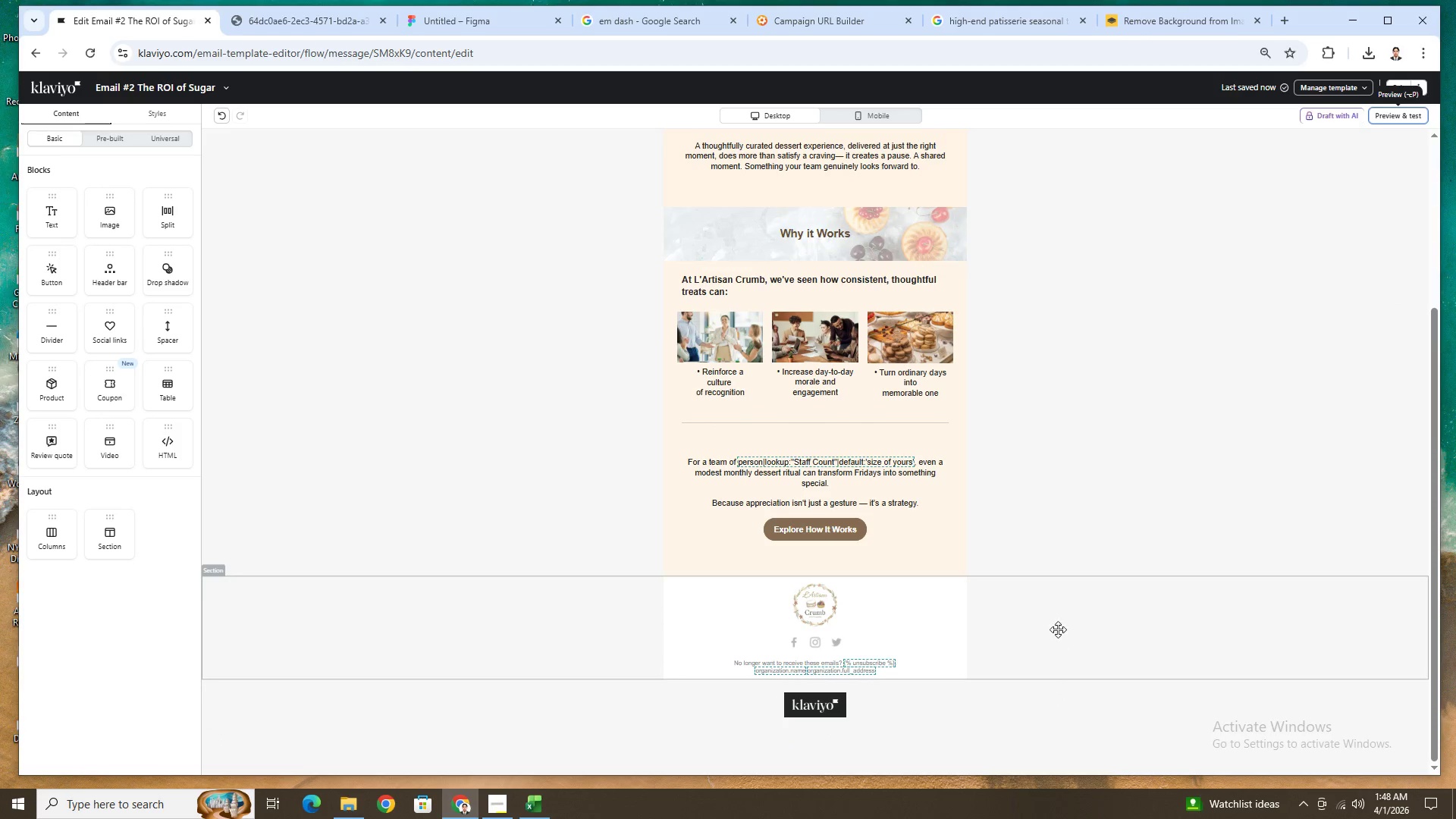 
left_click([1058, 629])
 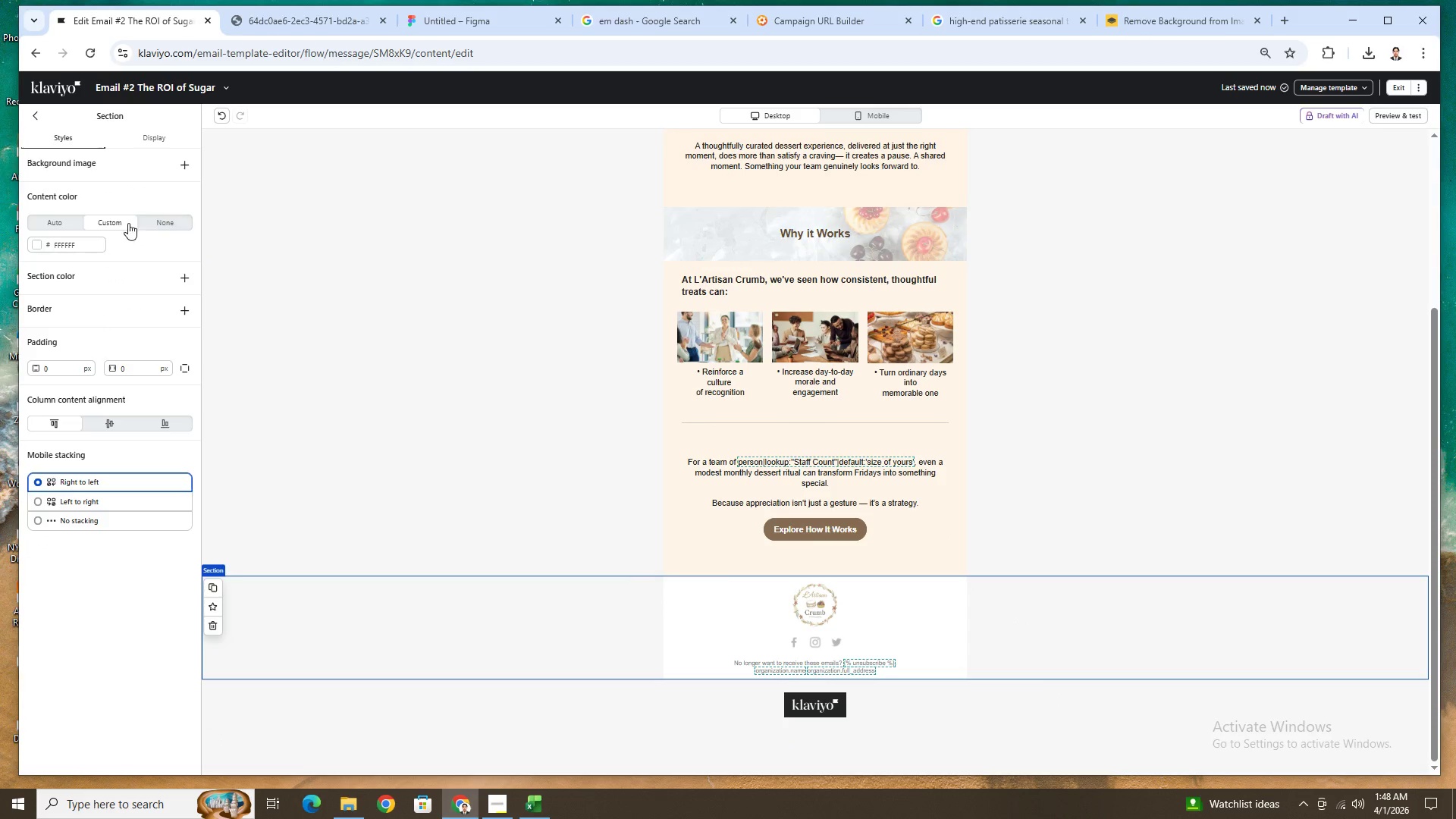 
left_click([165, 222])
 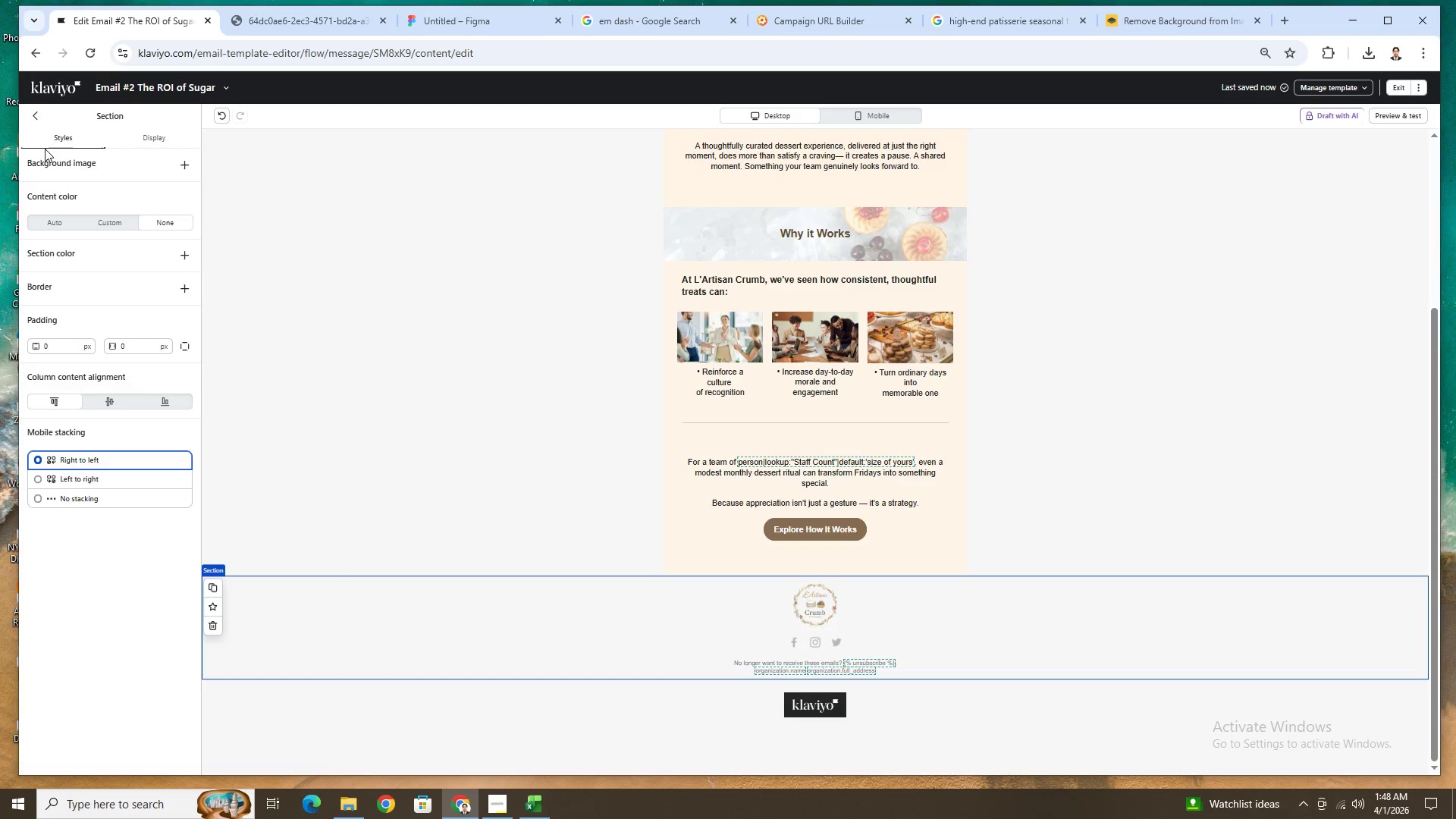 
left_click([39, 109])
 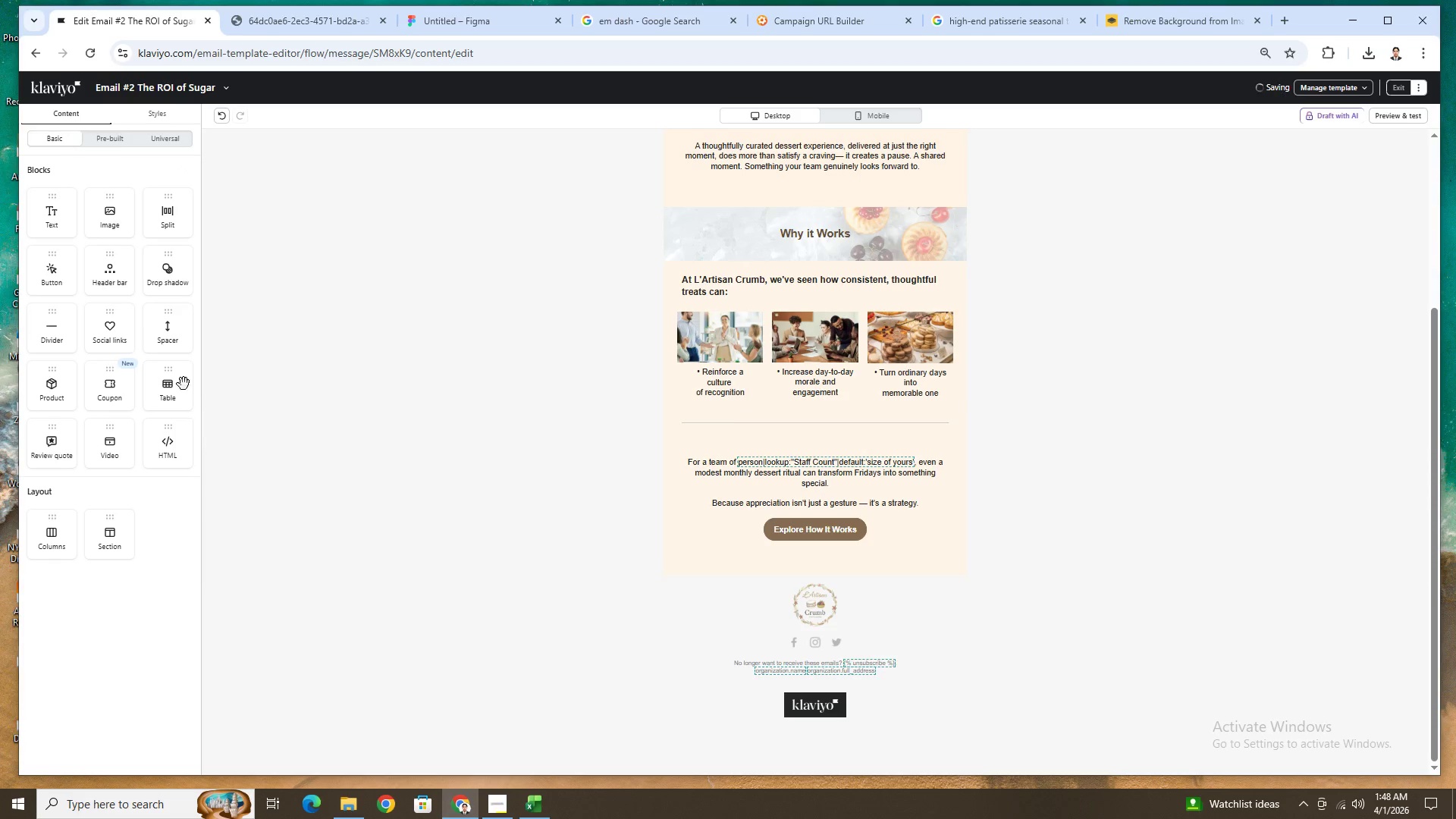 
left_click_drag(start_coordinate=[174, 331], to_coordinate=[836, 595])
 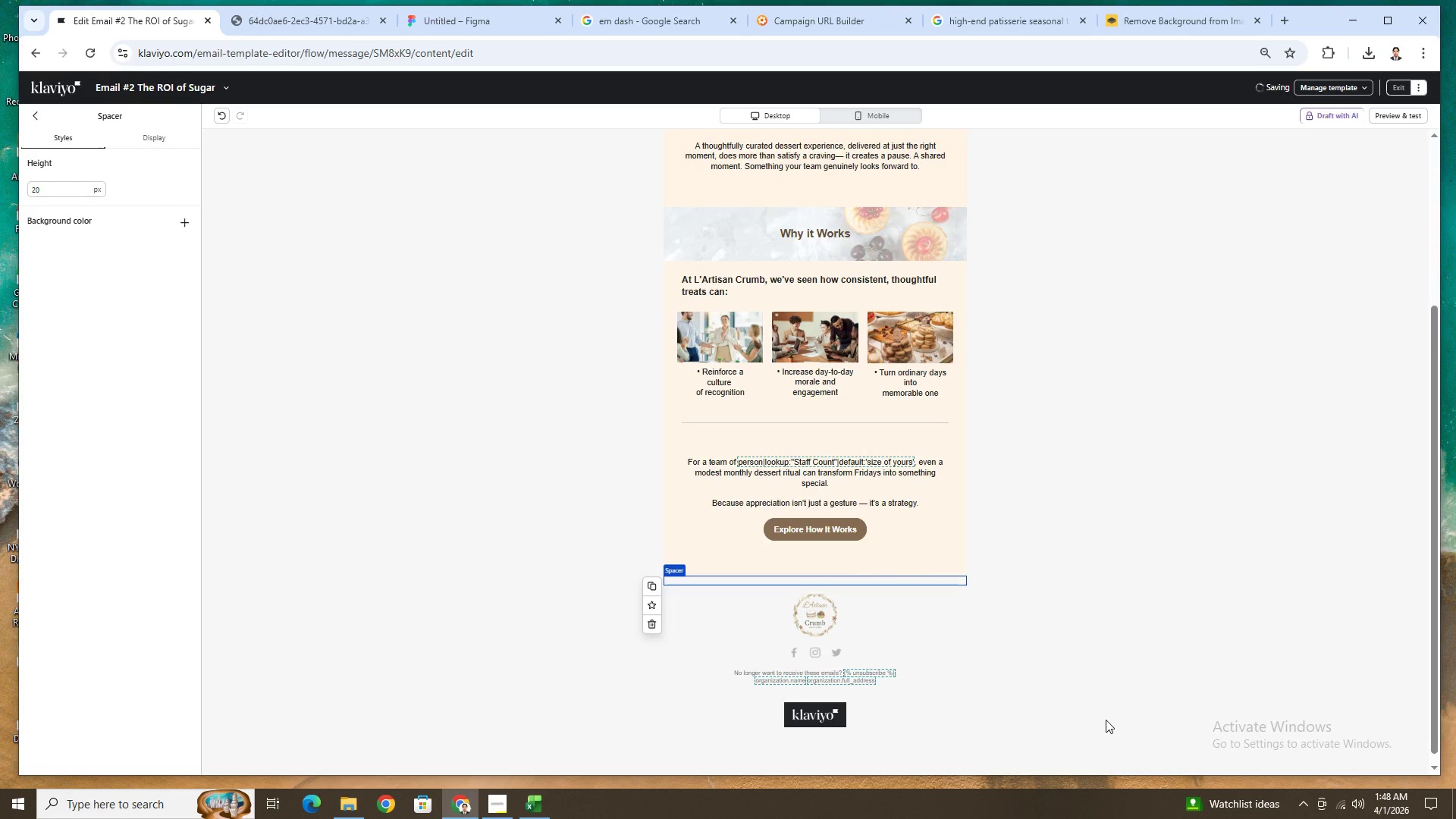 
left_click([1103, 721])
 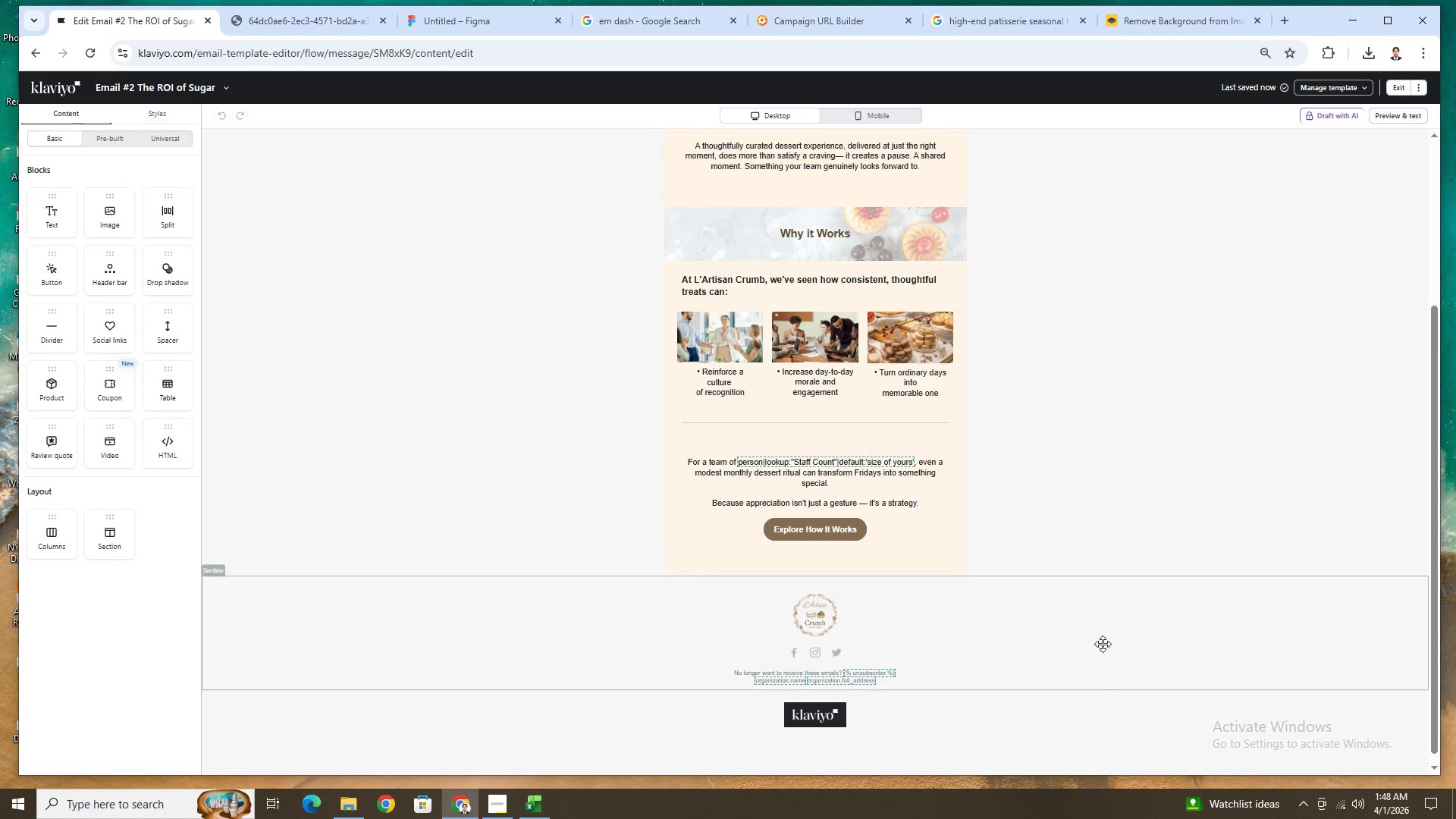 
hold_key(key=ControlLeft, duration=0.41)
scroll: coordinate [1100, 623], scroll_direction: none, amount: 0.0
 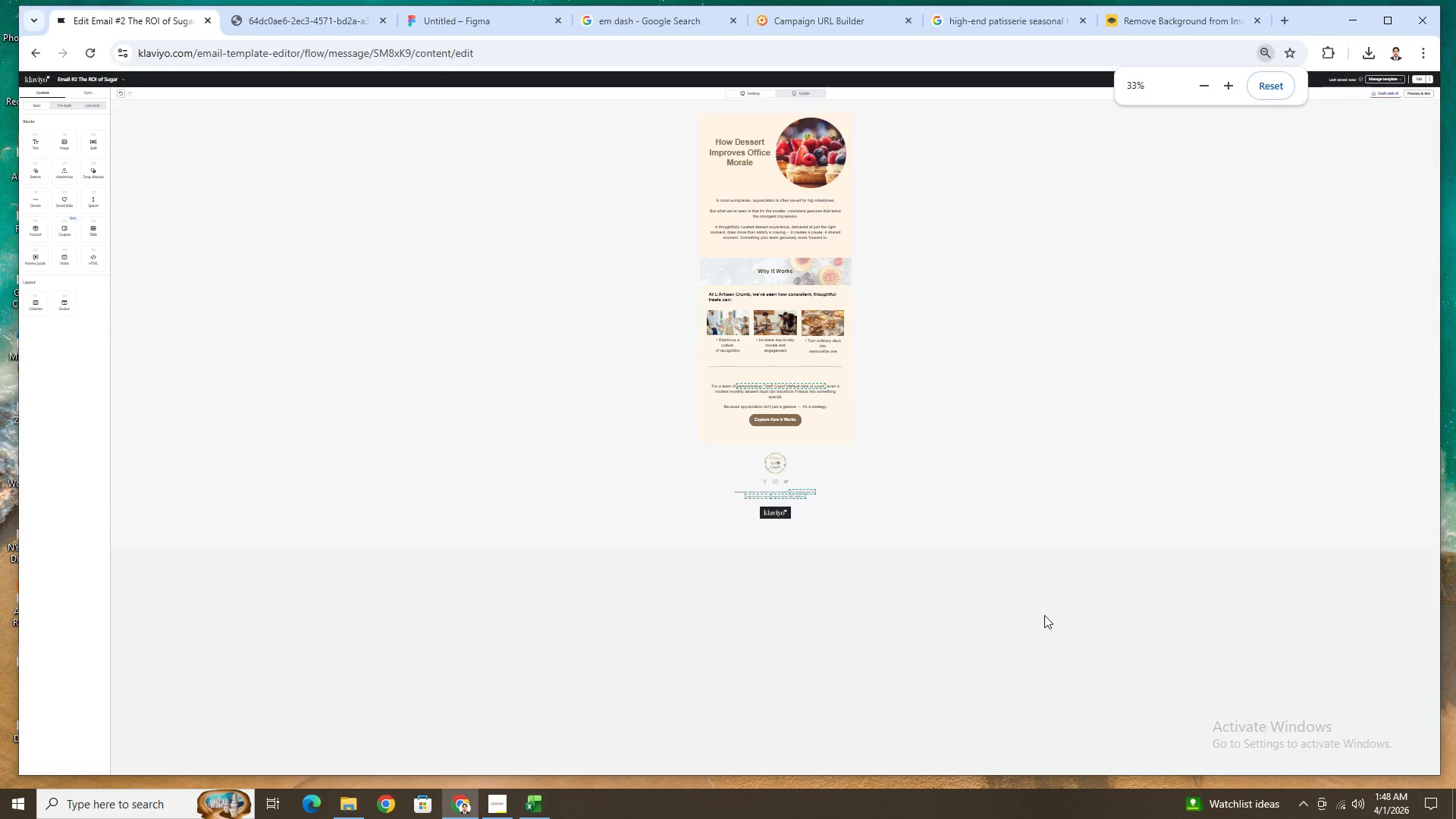 
hold_key(key=ControlLeft, duration=0.78)
scroll: coordinate [1026, 577], scroll_direction: down, amount: 1.0
 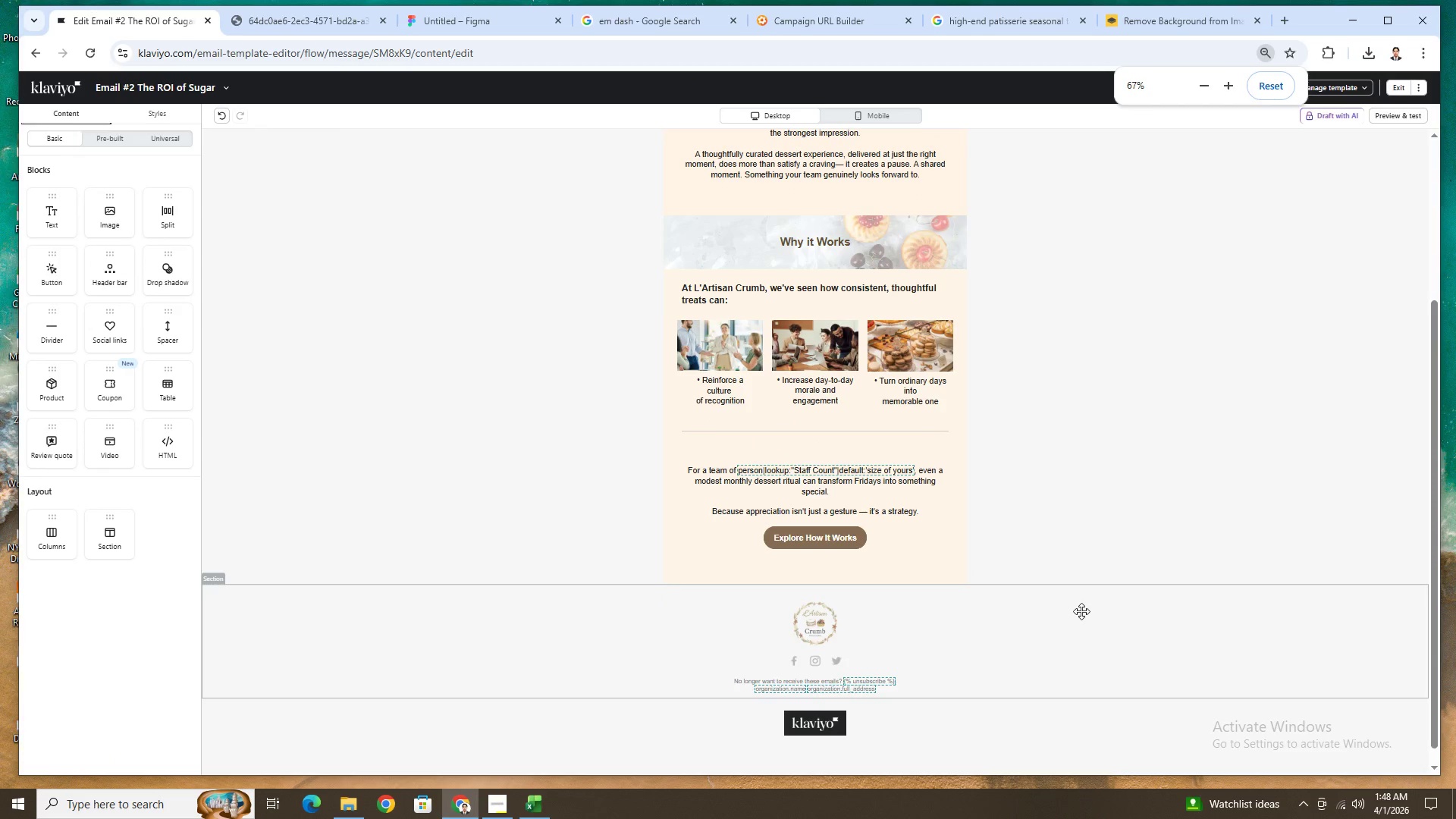 
scroll: coordinate [1083, 610], scroll_direction: up, amount: 4.0
 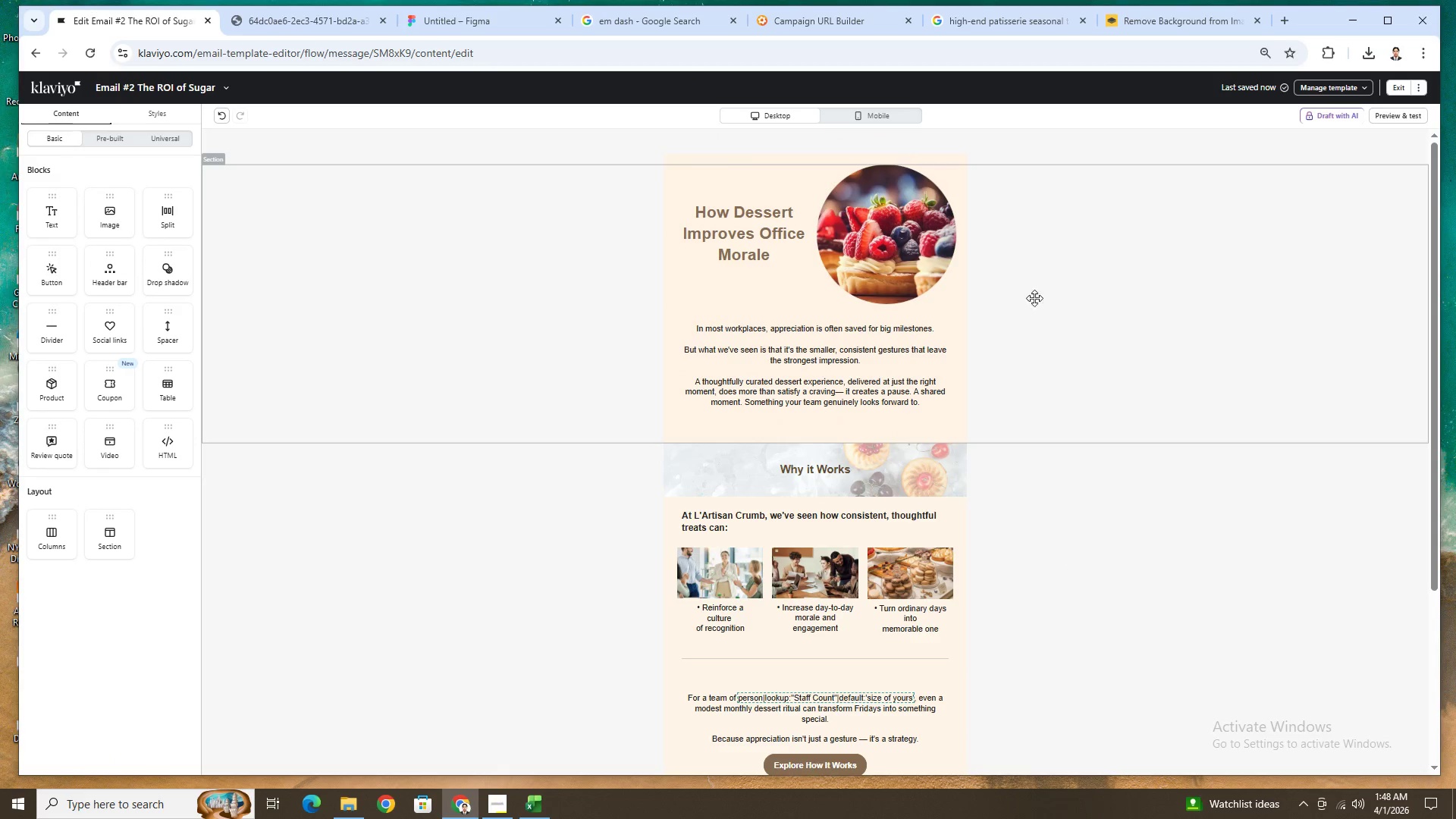 
scroll: coordinate [1105, 384], scroll_direction: down, amount: 2.0
 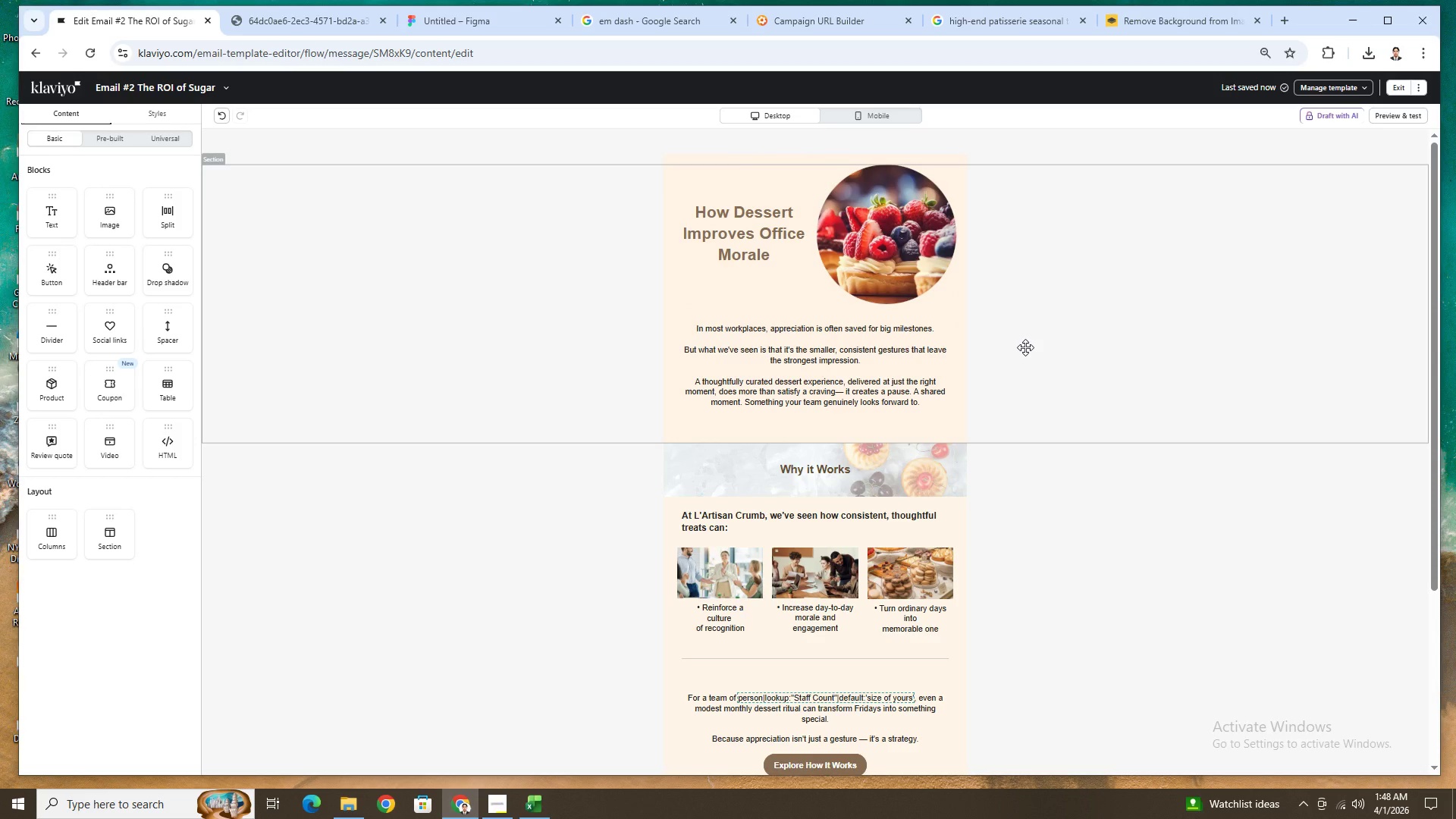 
wait(7.2)
 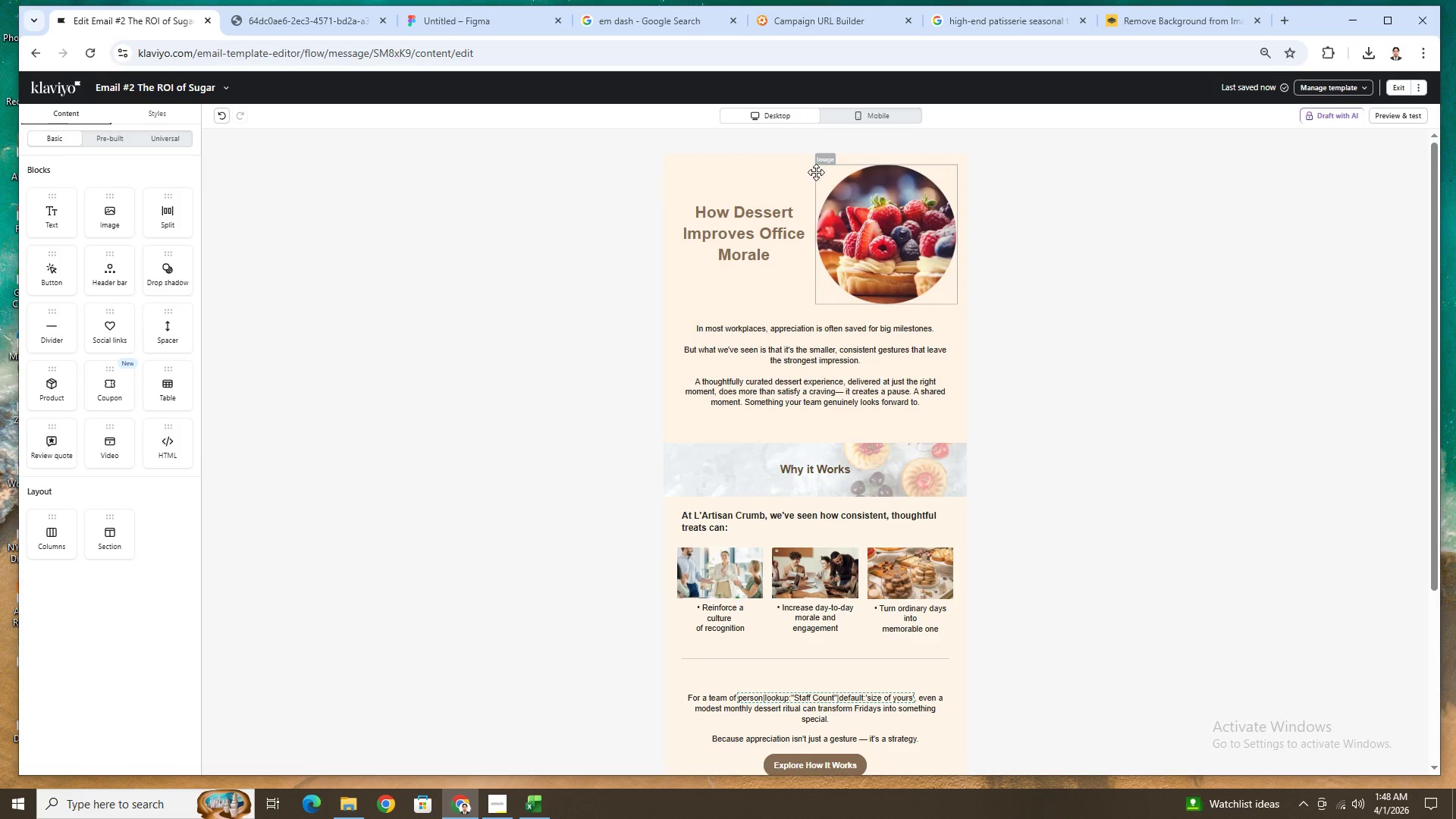 
scroll: coordinate [1013, 499], scroll_direction: down, amount: 5.0
 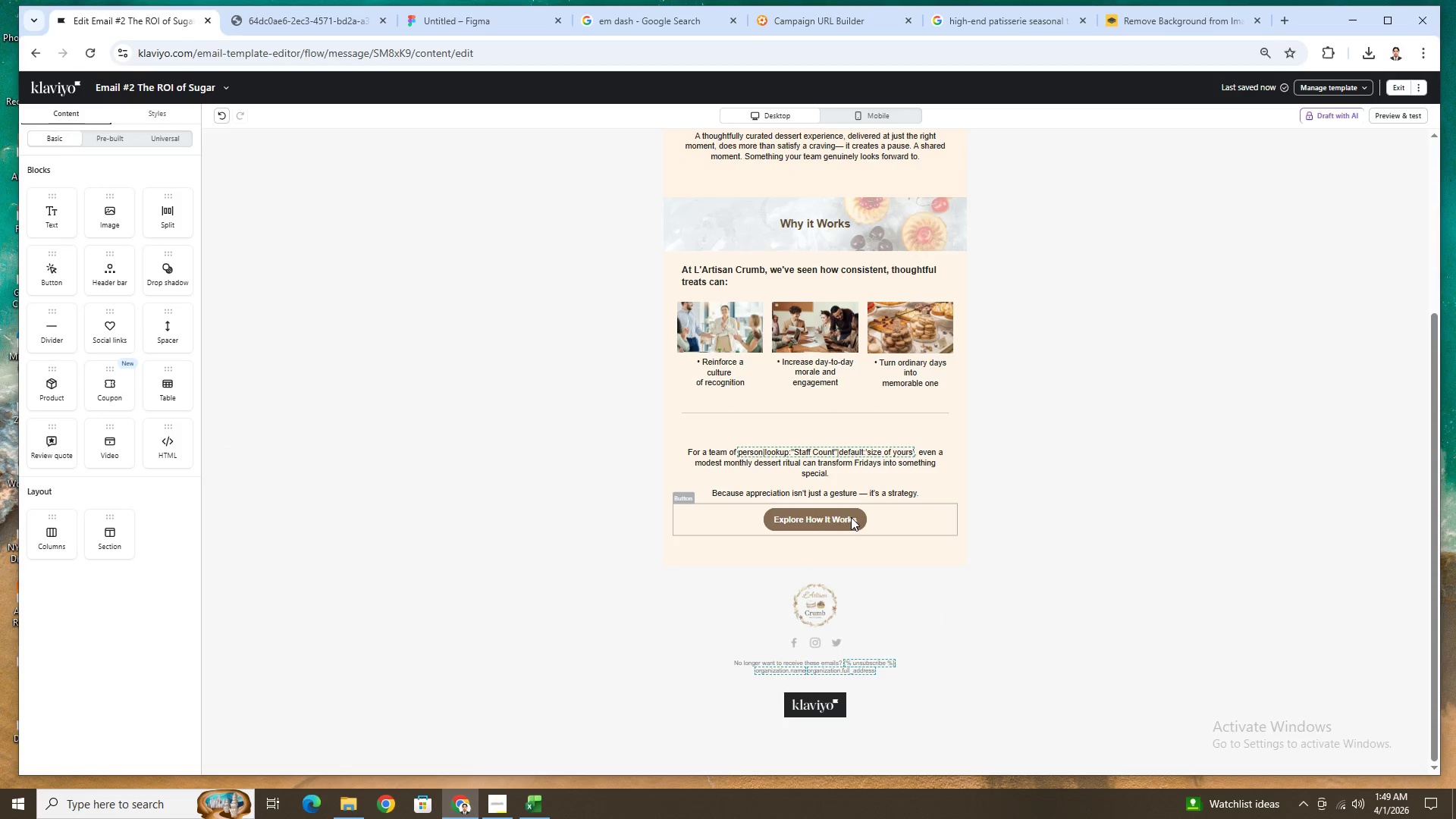 
left_click([847, 515])
 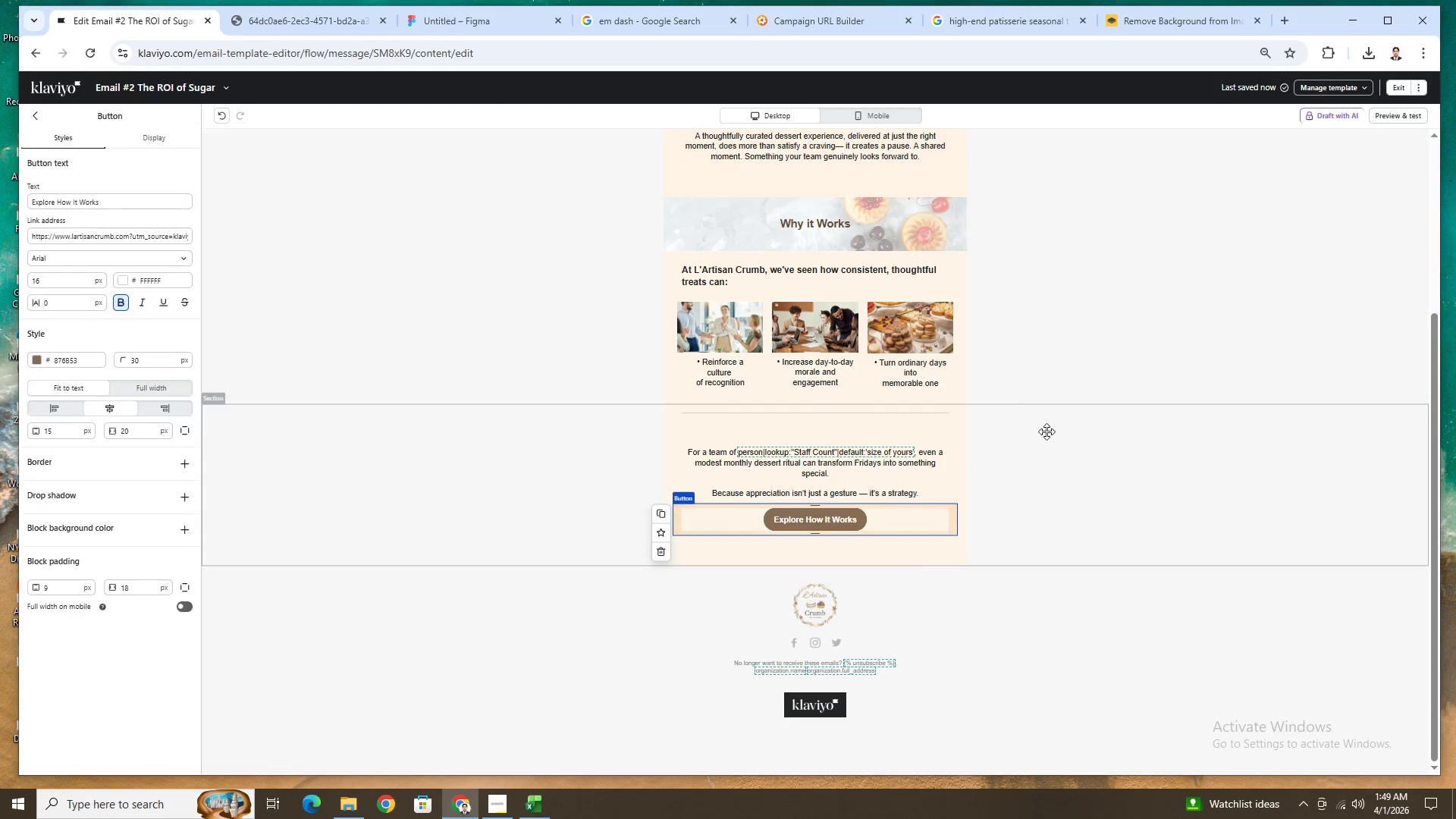 
scroll: coordinate [1066, 400], scroll_direction: up, amount: 7.0
 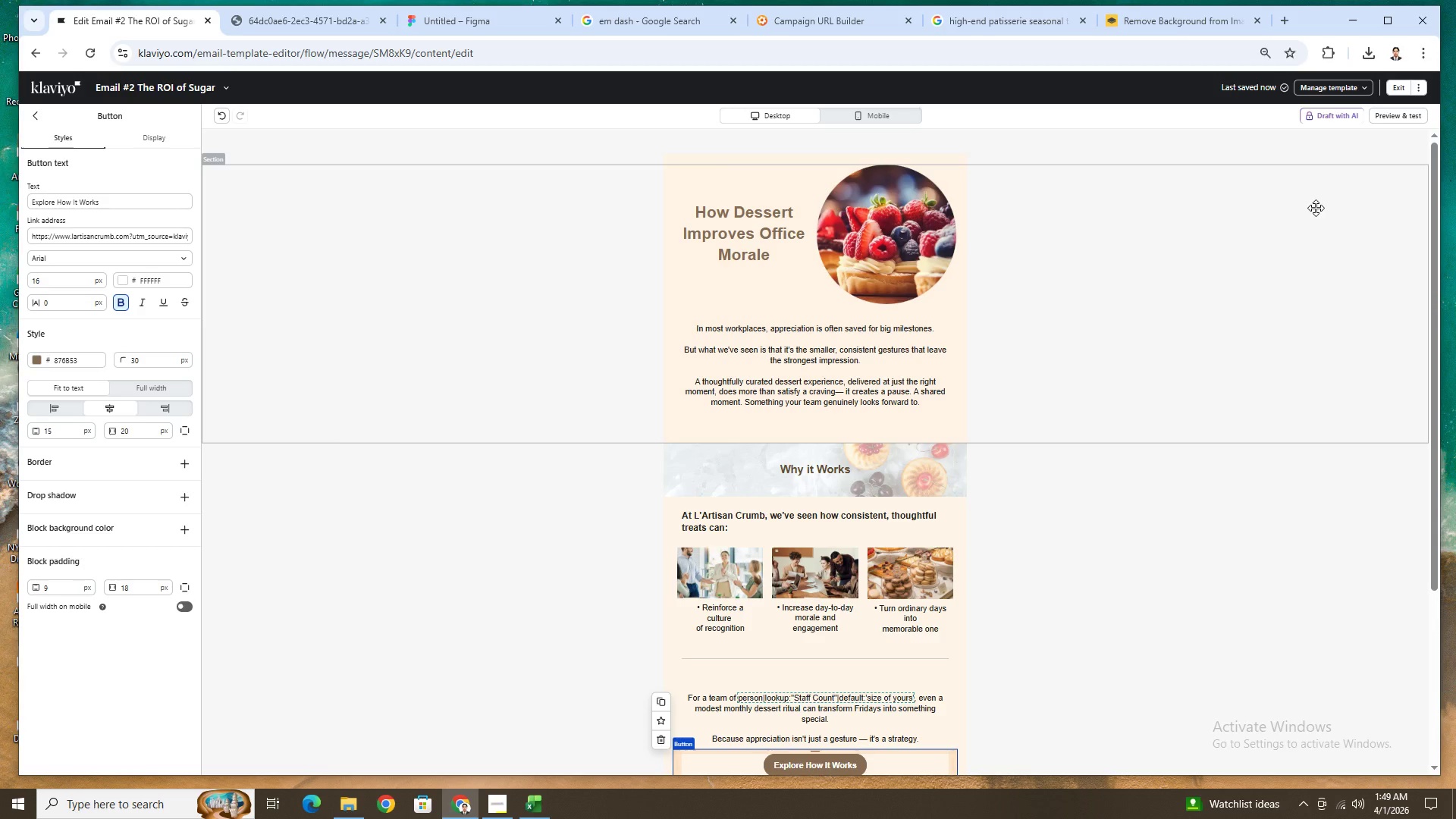 
scroll: coordinate [1134, 386], scroll_direction: down, amount: 6.0
 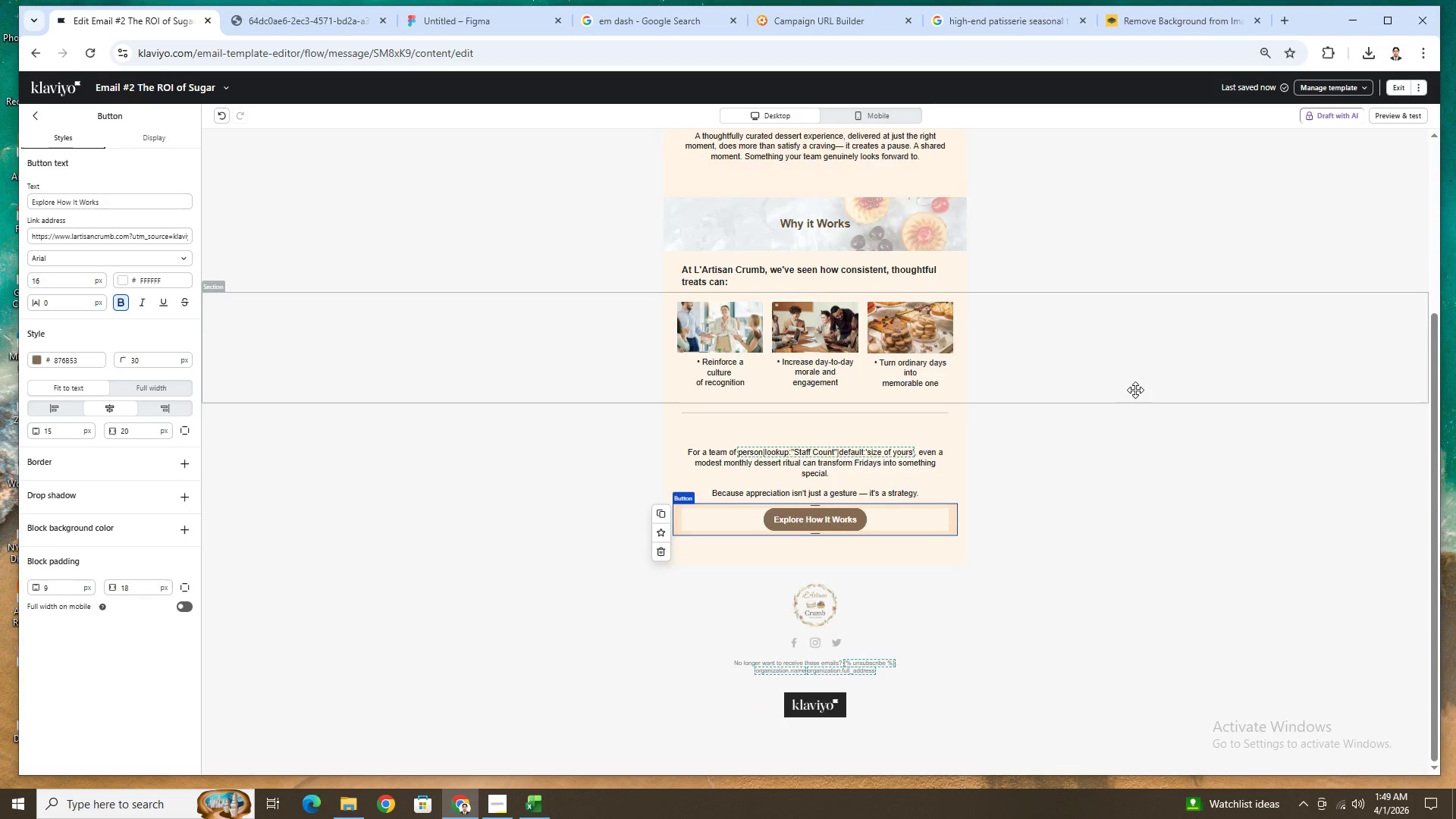 
scroll: coordinate [1135, 390], scroll_direction: up, amount: 6.0
 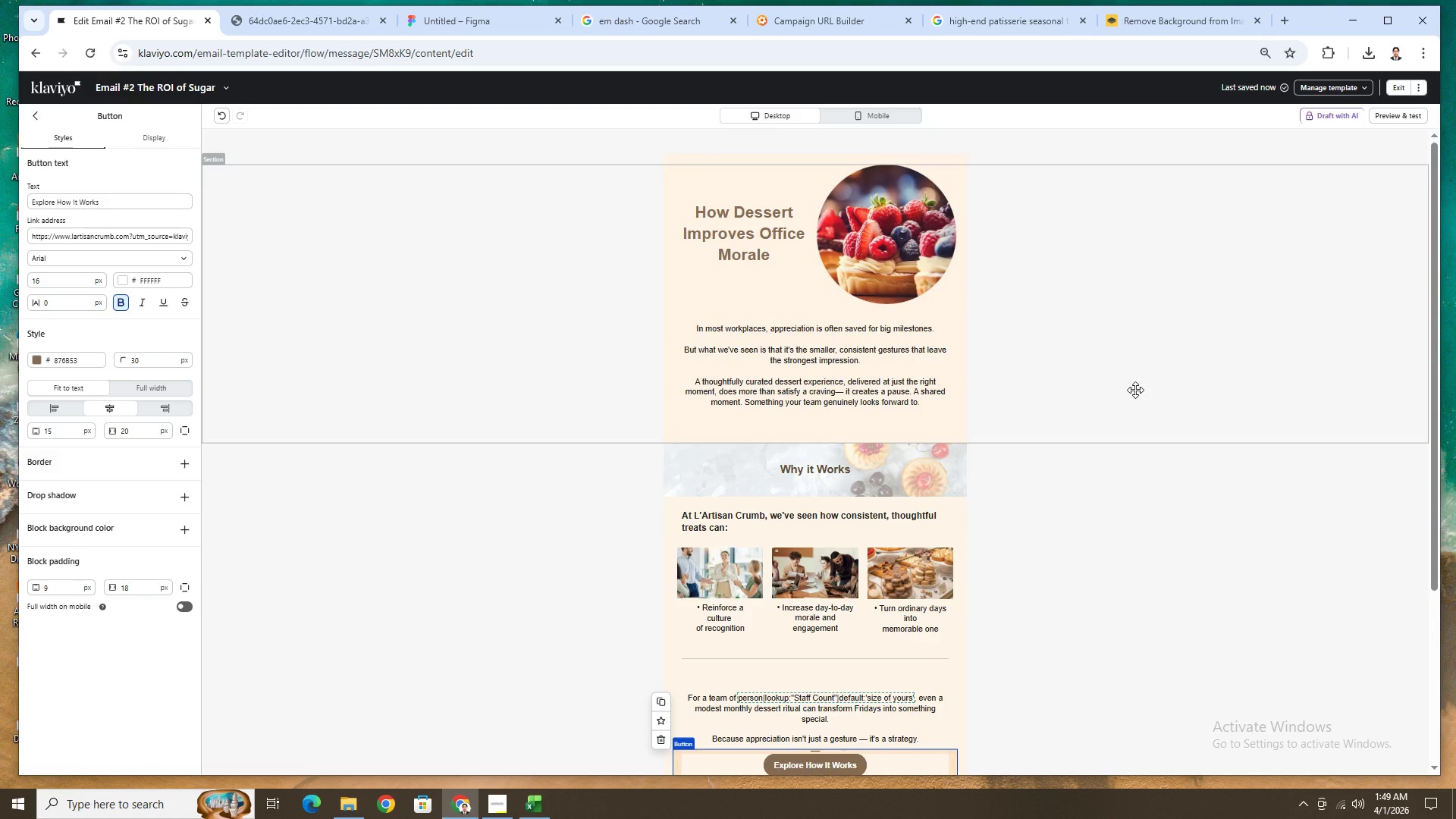 
wait(5.09)
 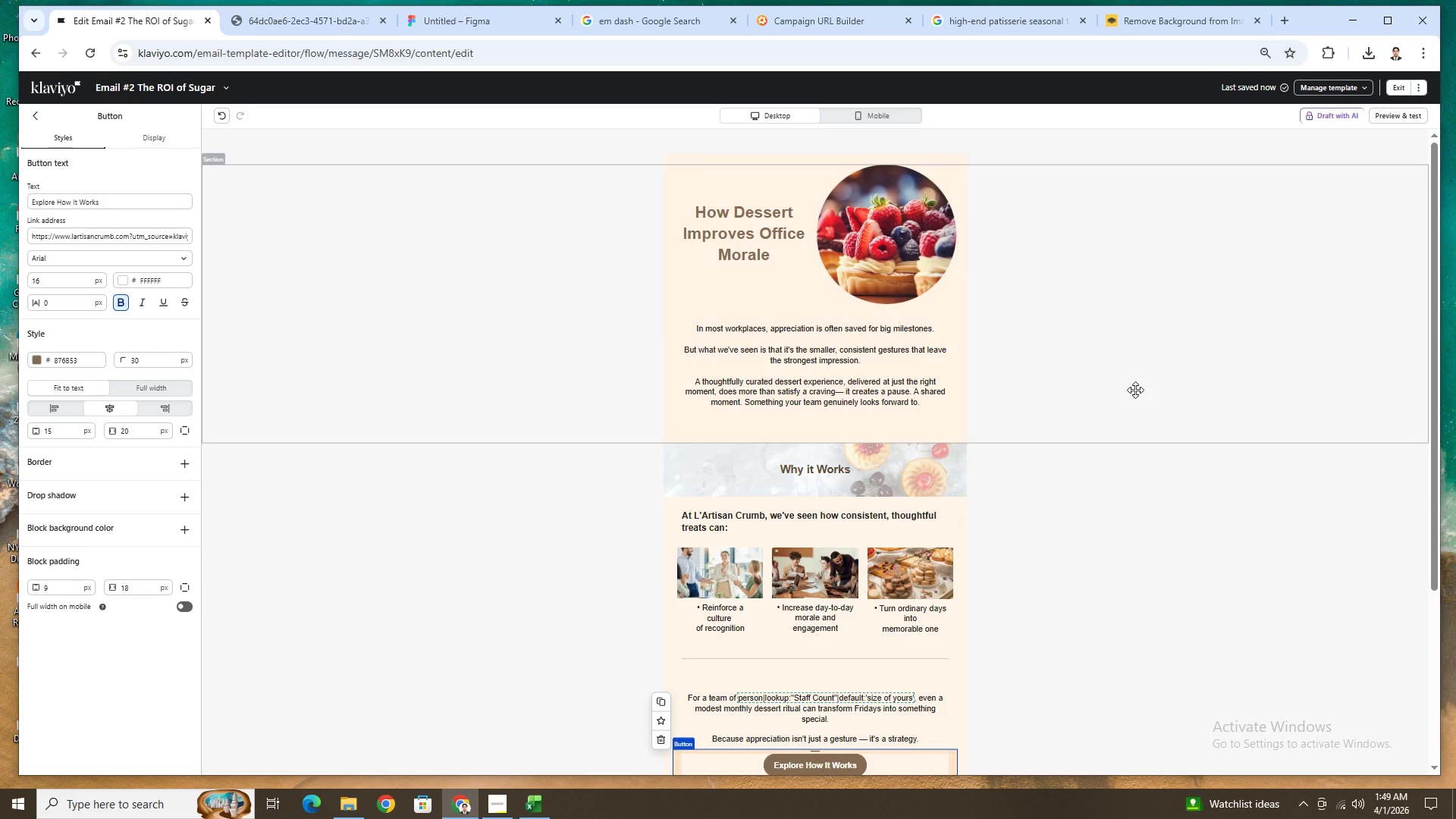 
scroll: coordinate [1123, 509], scroll_direction: down, amount: 5.0
 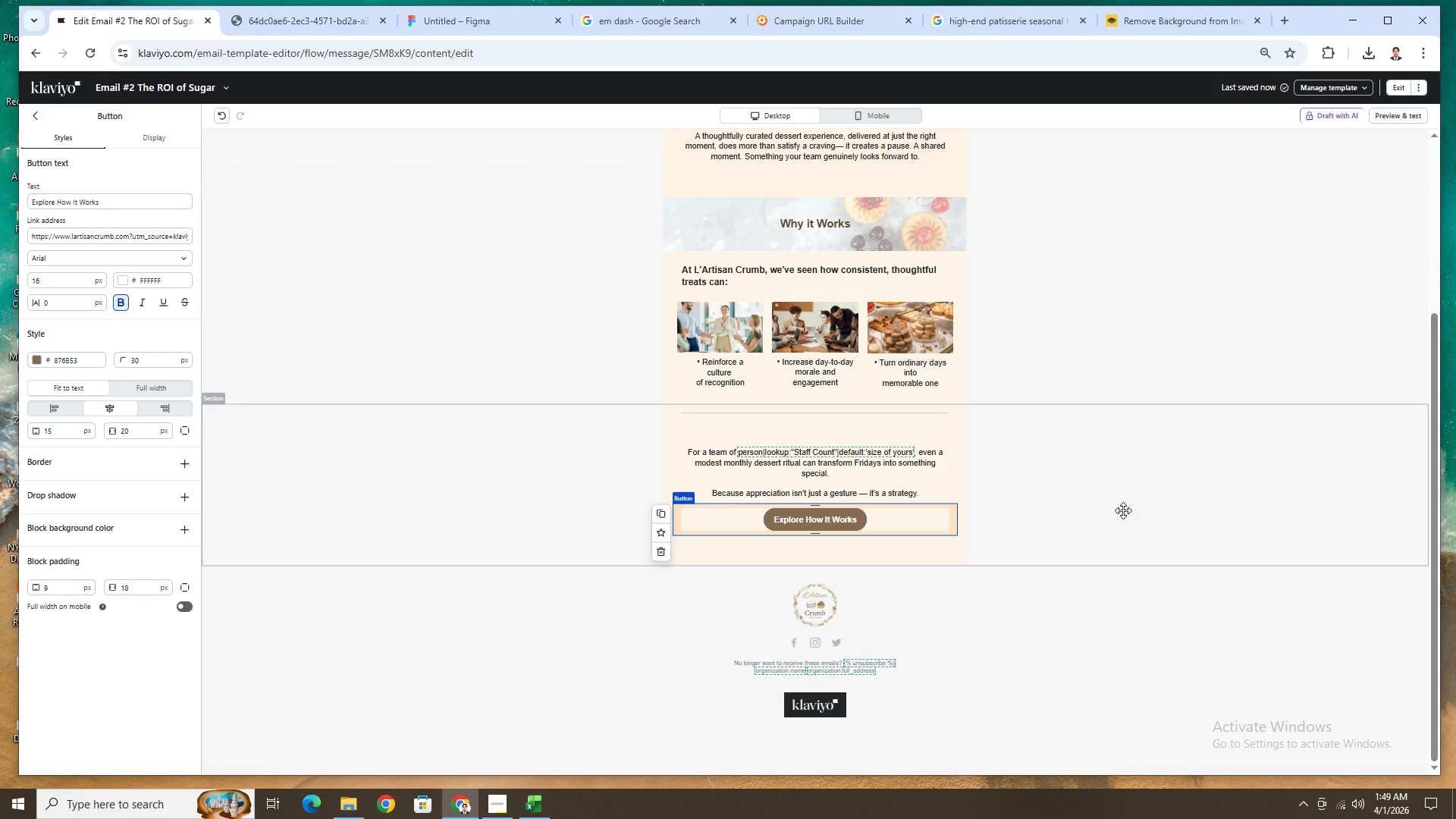 
scroll: coordinate [1123, 510], scroll_direction: up, amount: 4.0